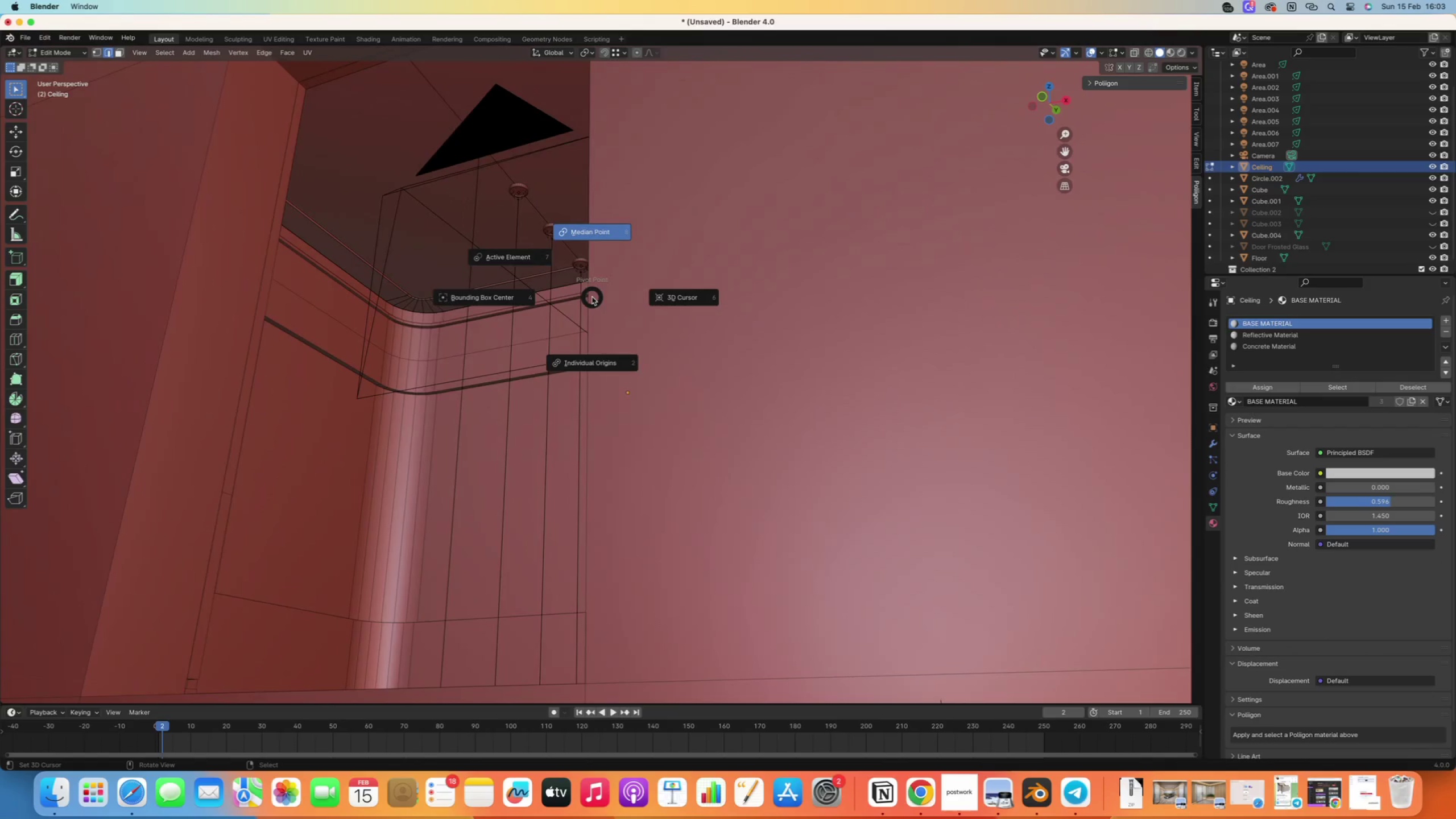 
key(Slash)
 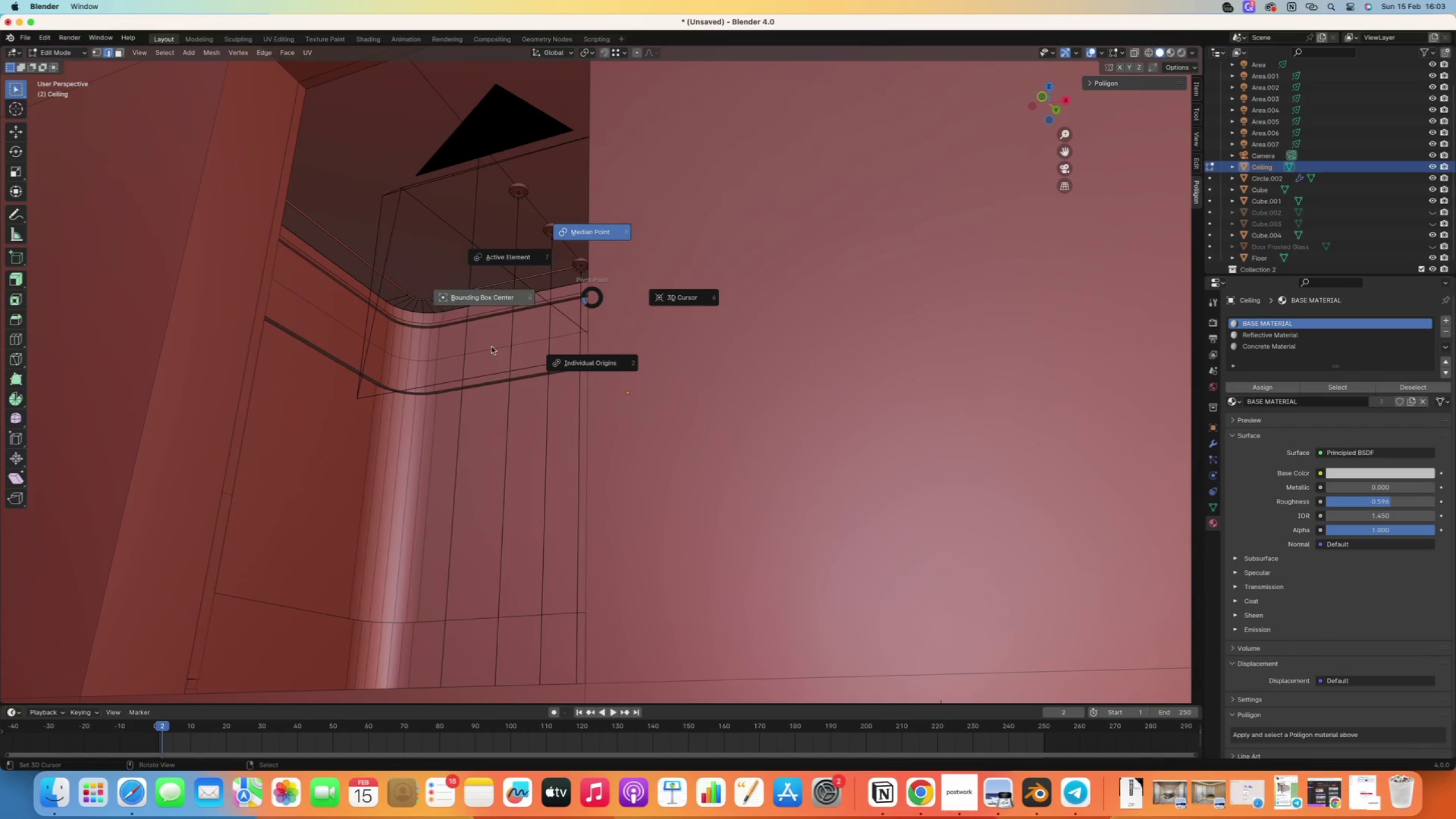 
right_click([477, 359])
 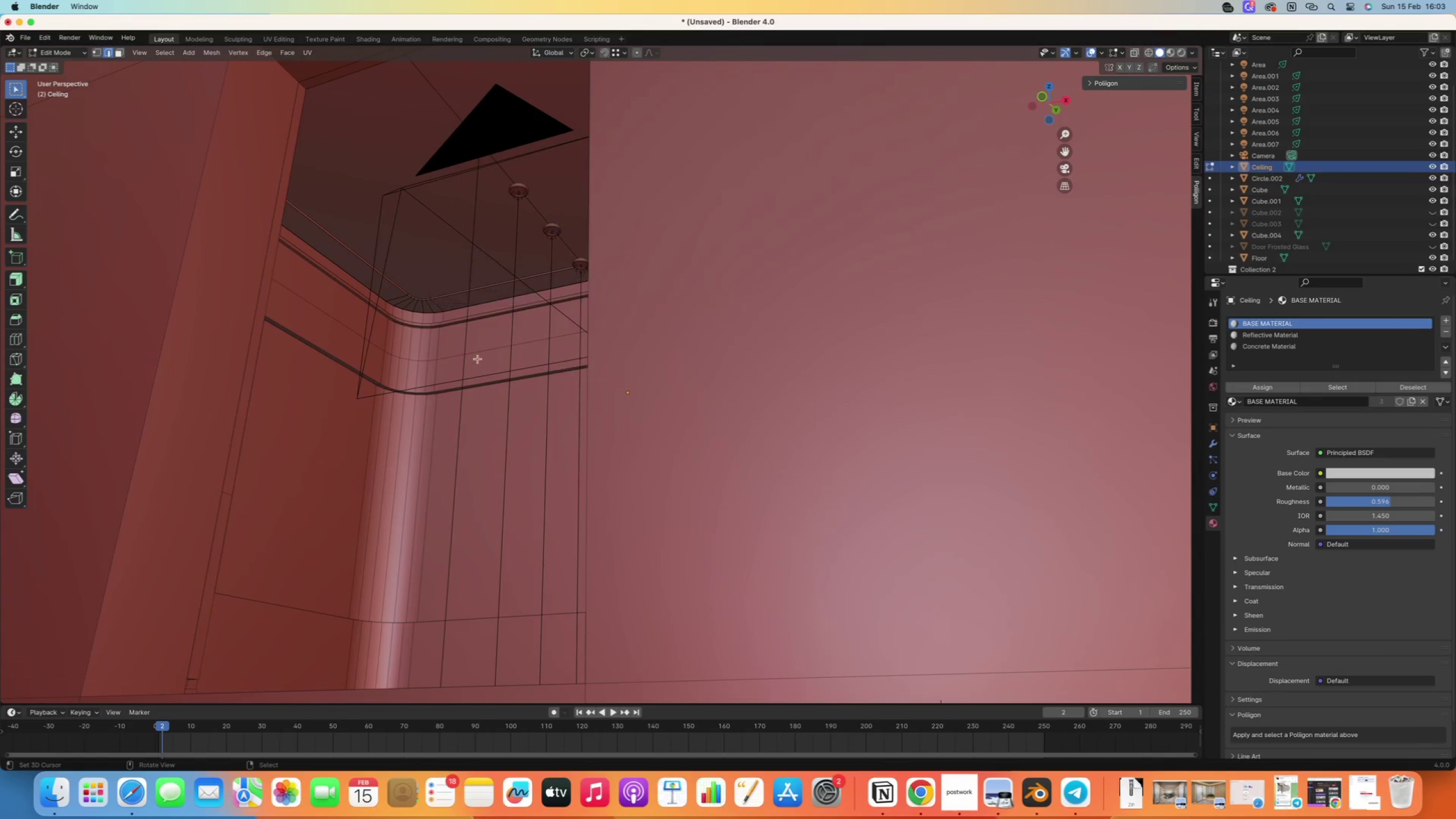 
scroll: coordinate [582, 271], scroll_direction: up, amount: 16.0
 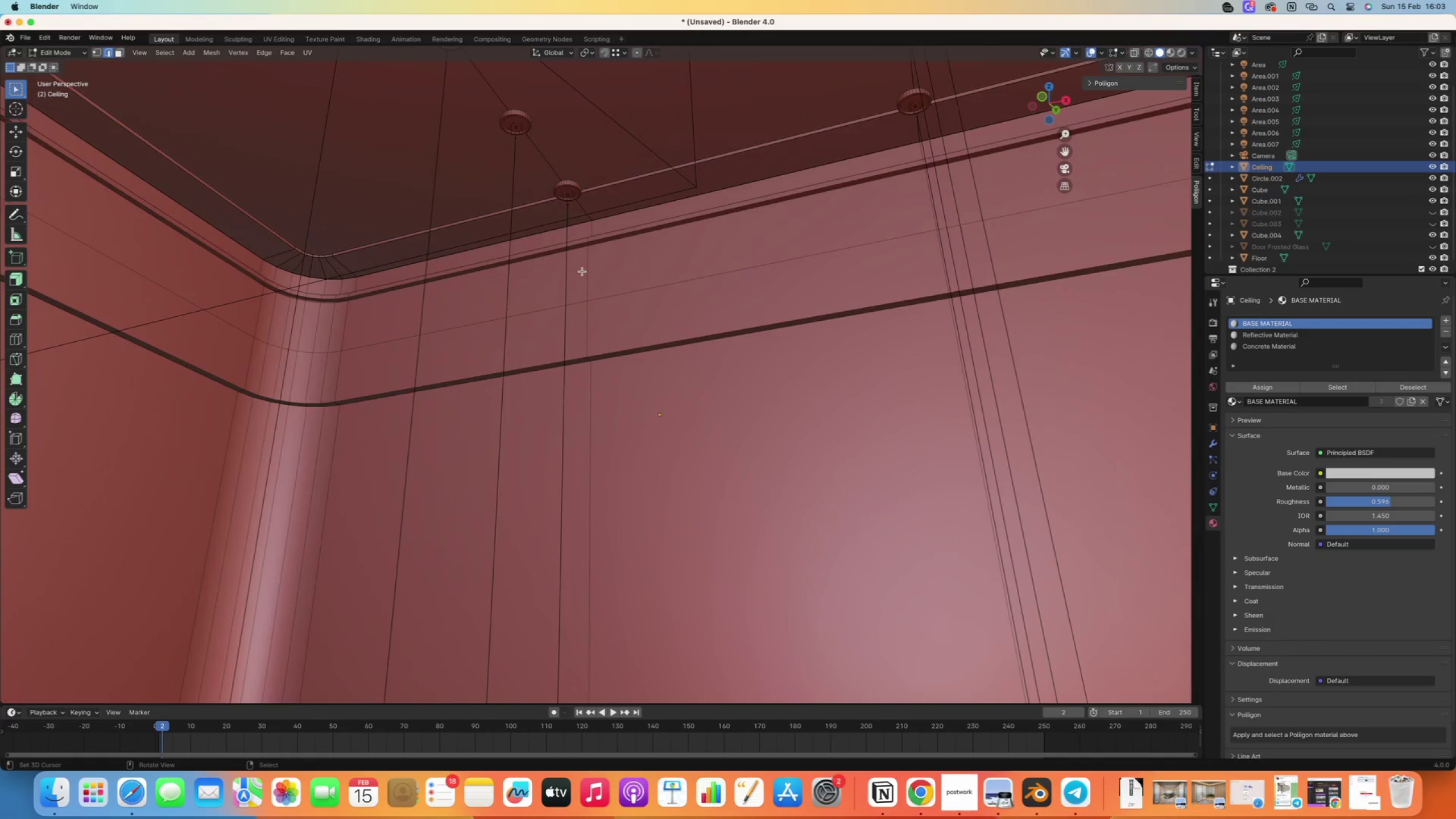 
hold_key(key=ShiftRight, duration=0.5)
 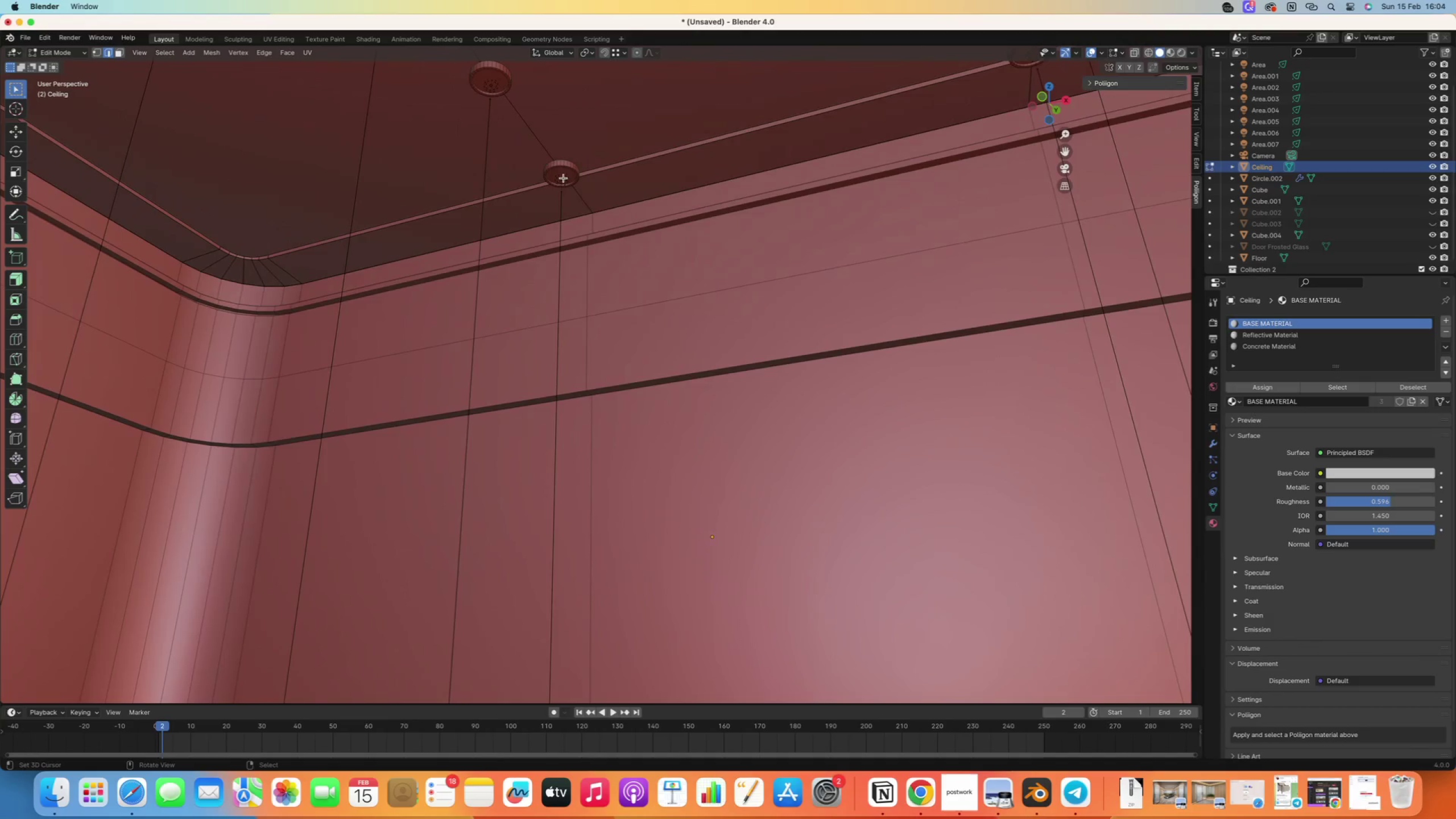 
scroll: coordinate [580, 179], scroll_direction: up, amount: 10.0
 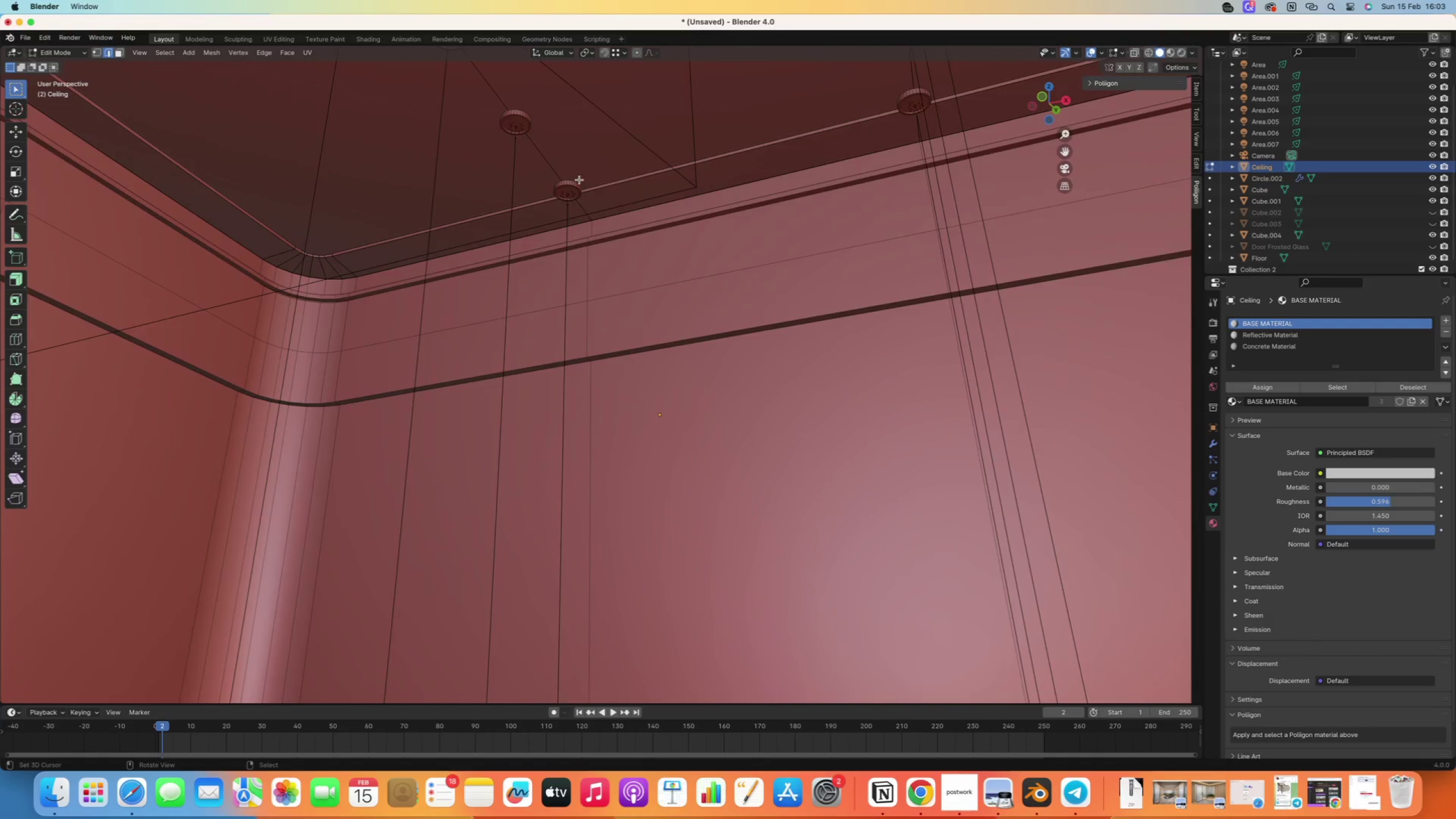 
right_click([564, 168])
 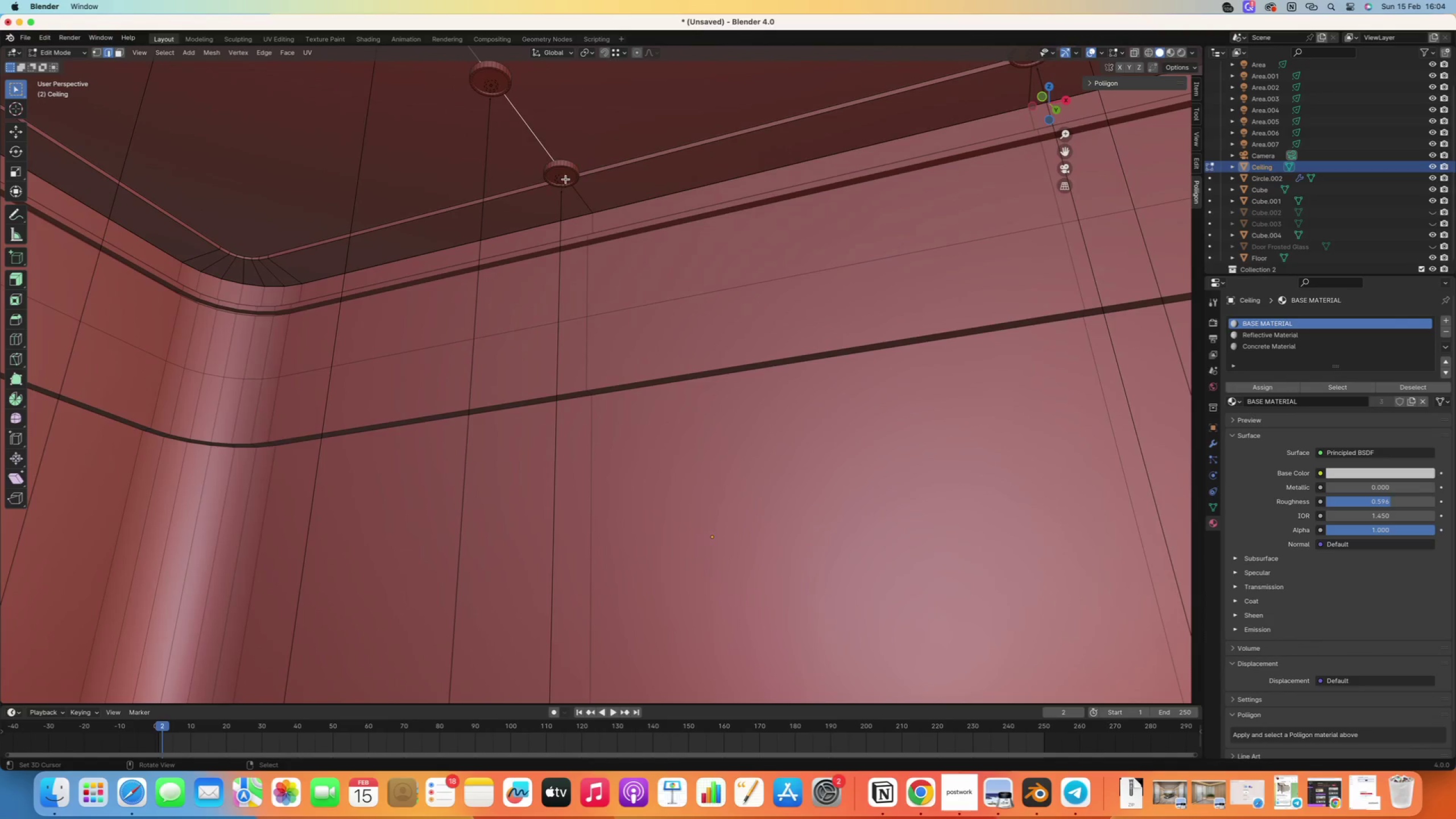 
right_click([569, 173])
 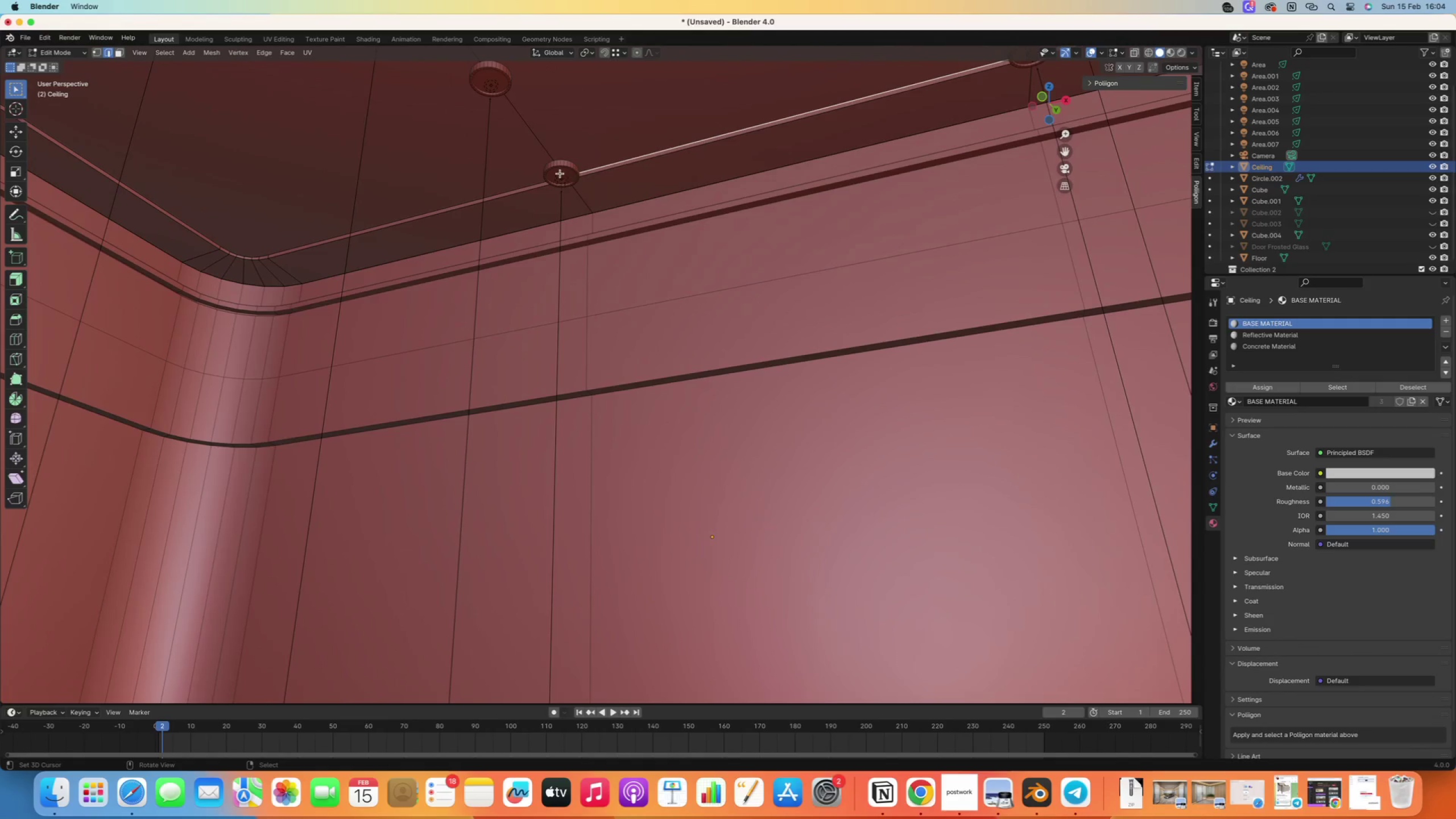 
right_click([560, 173])
 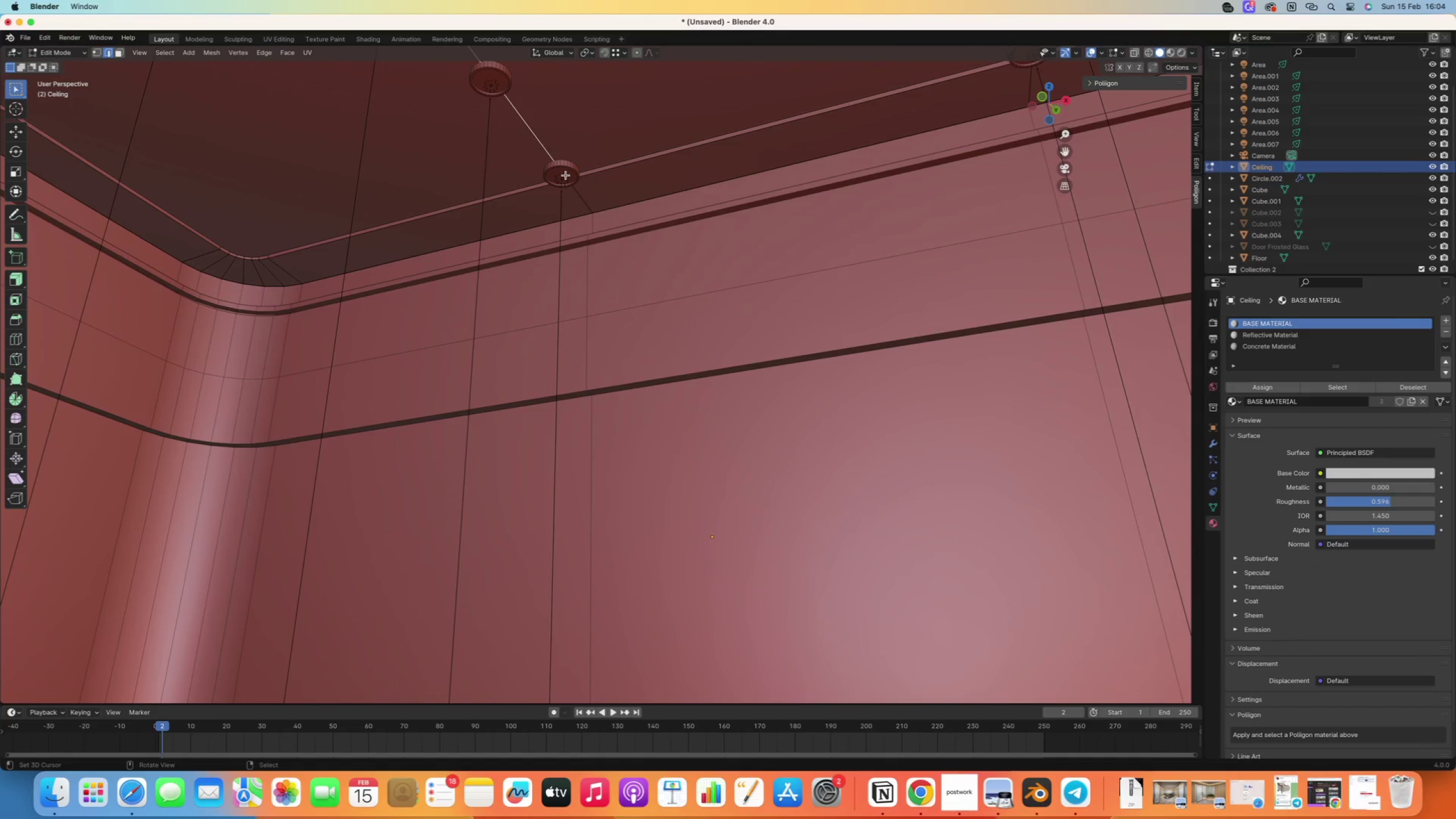 
key(Tab)
 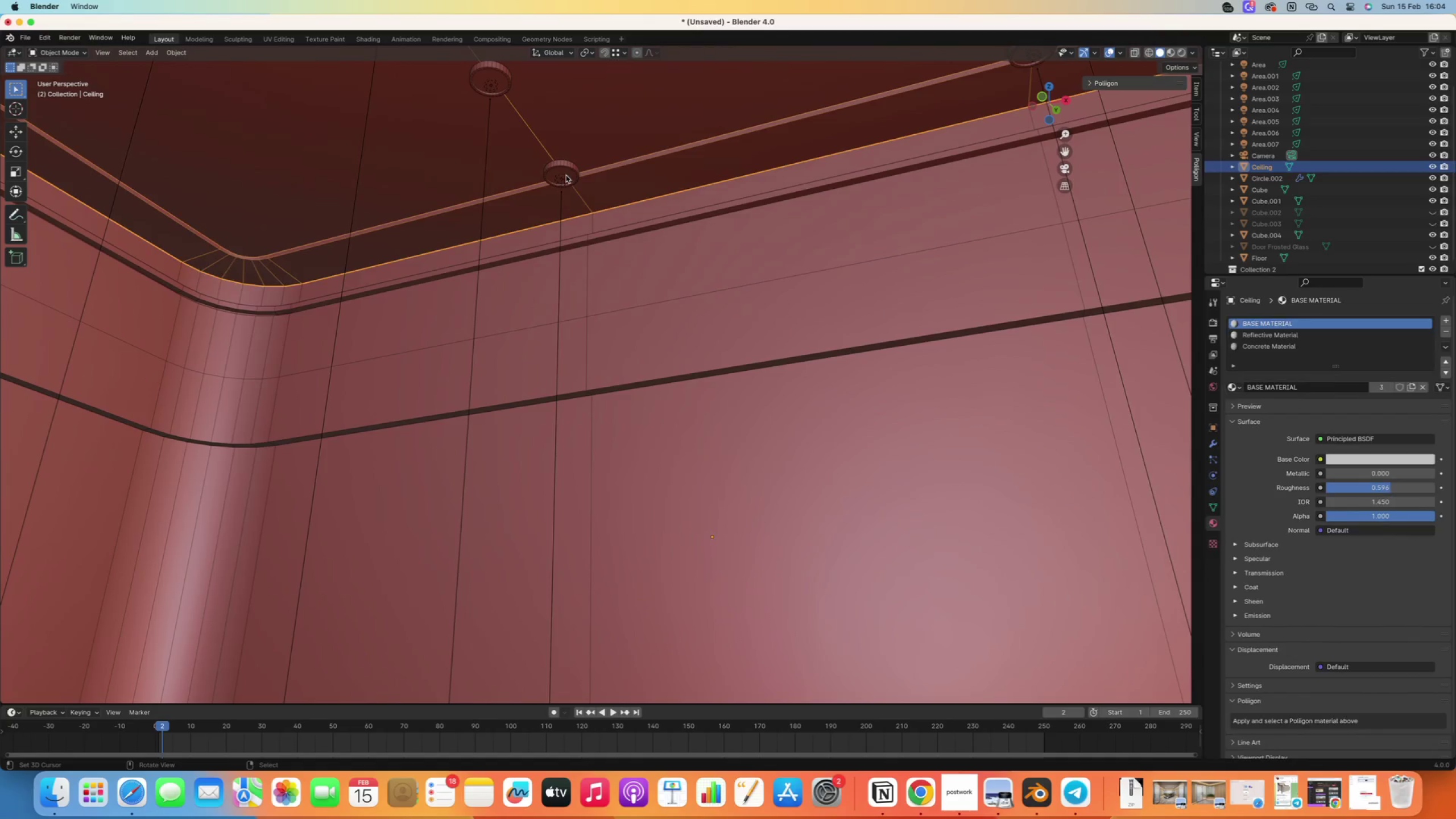 
right_click([566, 175])
 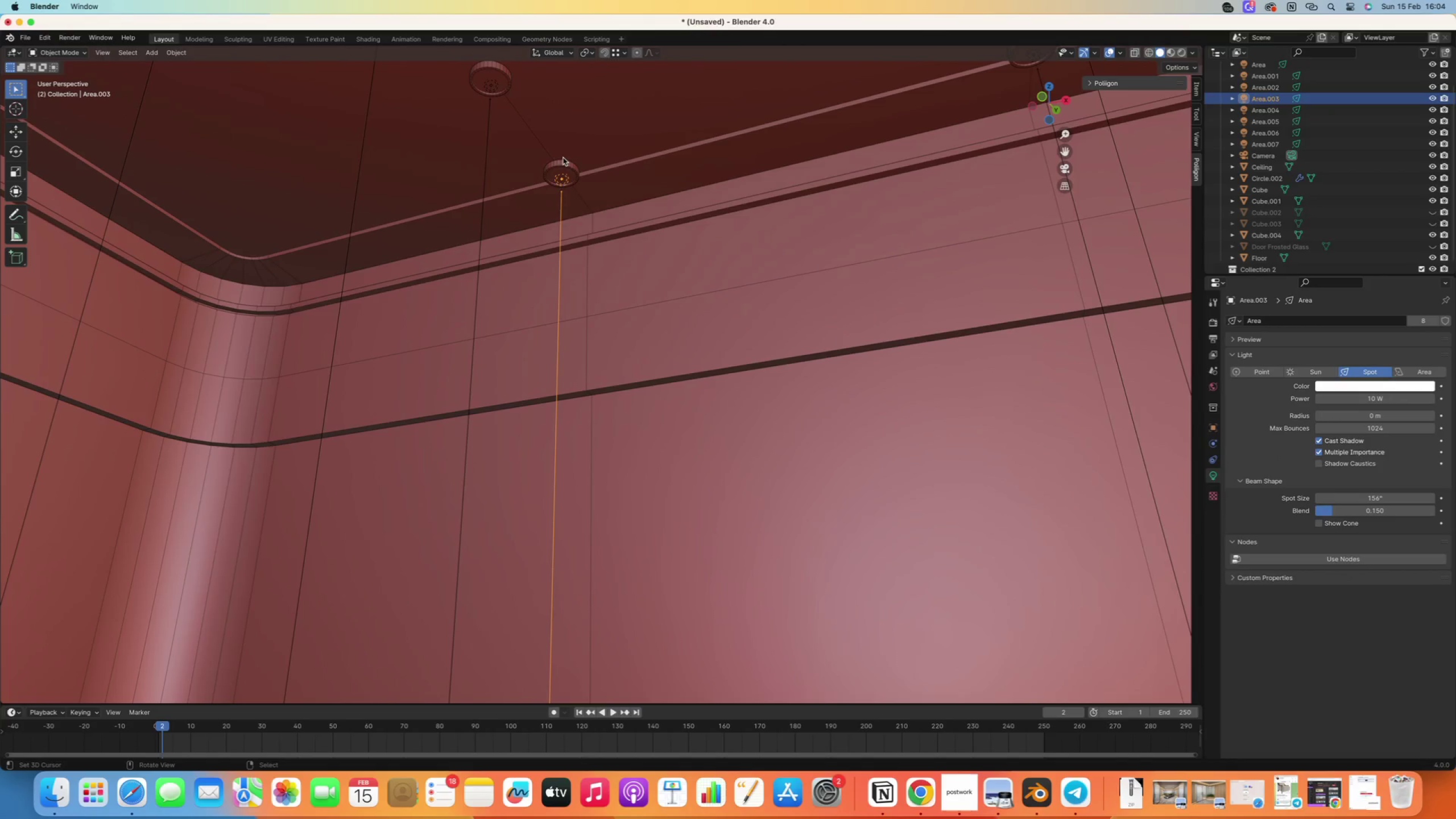 
right_click([563, 158])
 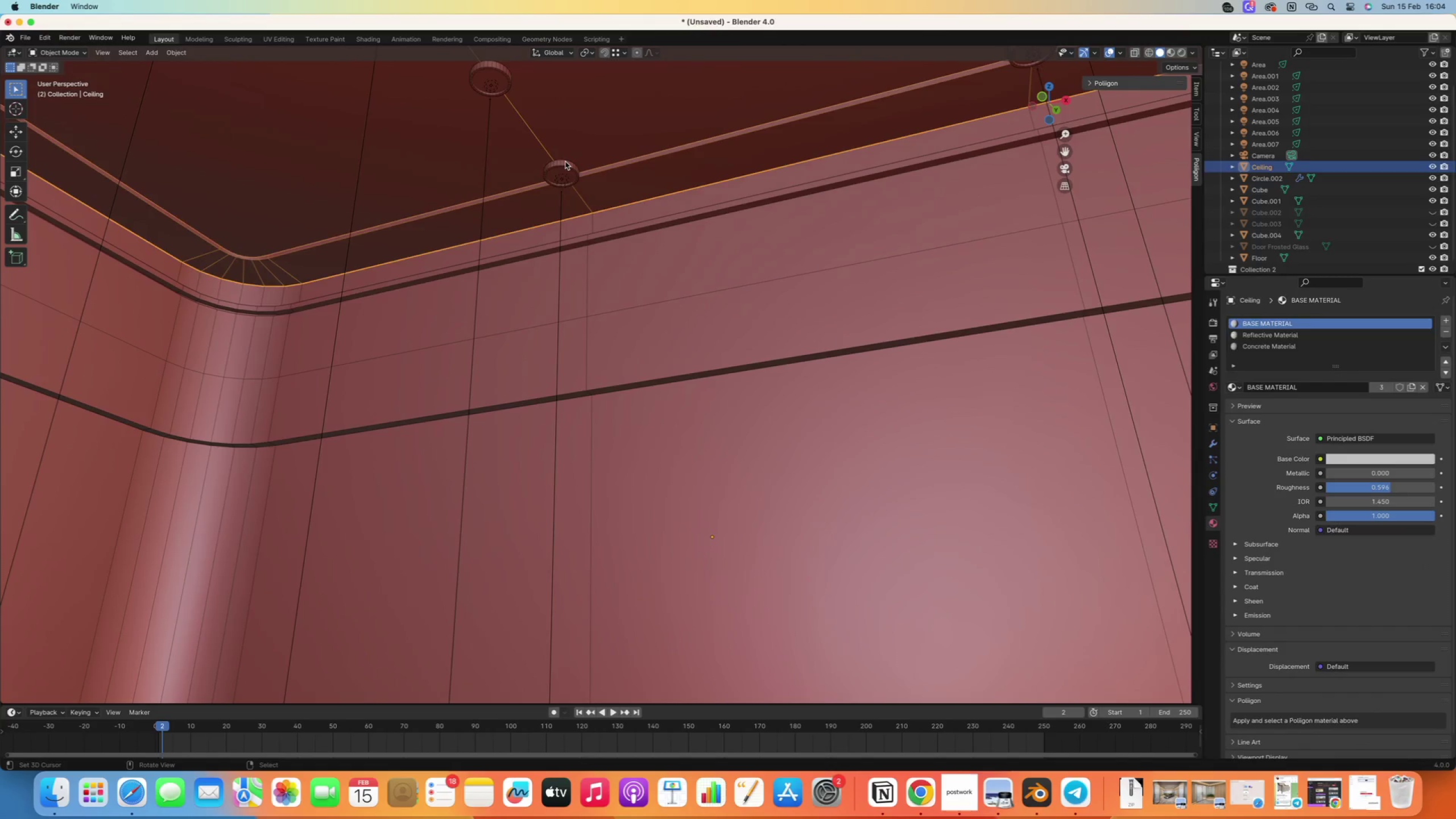 
right_click([565, 162])
 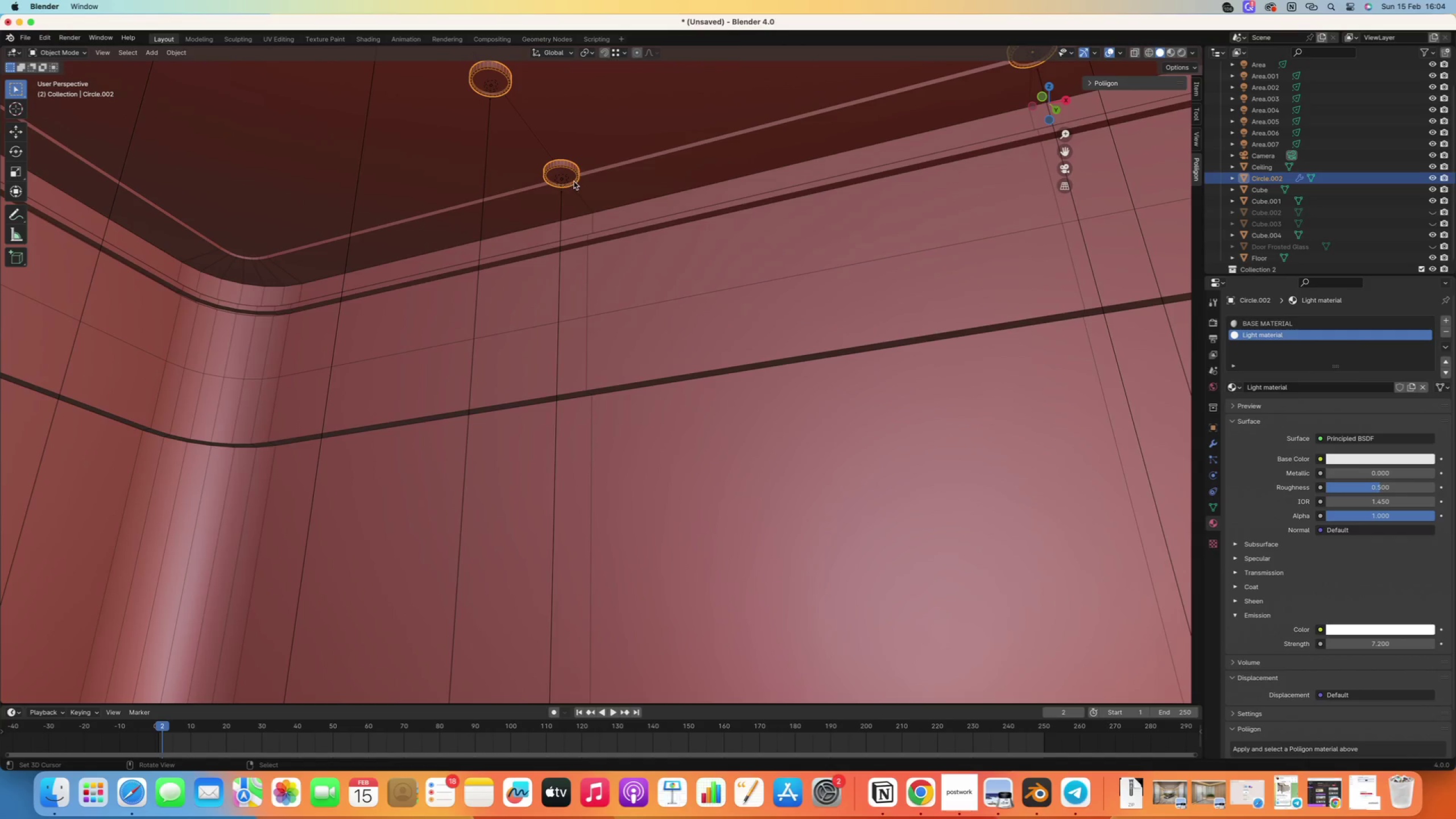 
key(Numpad7)
 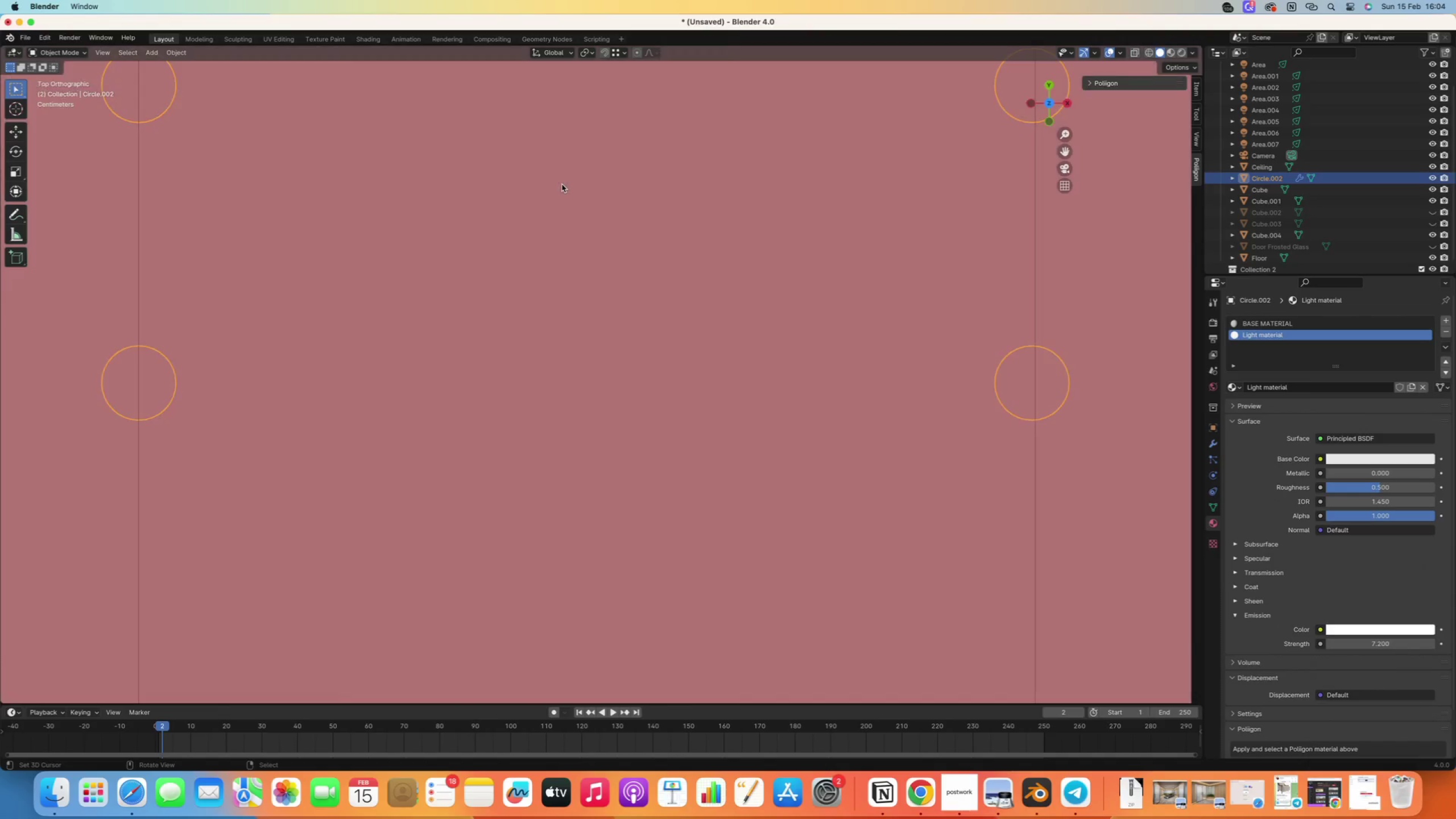 
scroll: coordinate [590, 224], scroll_direction: down, amount: 35.0
 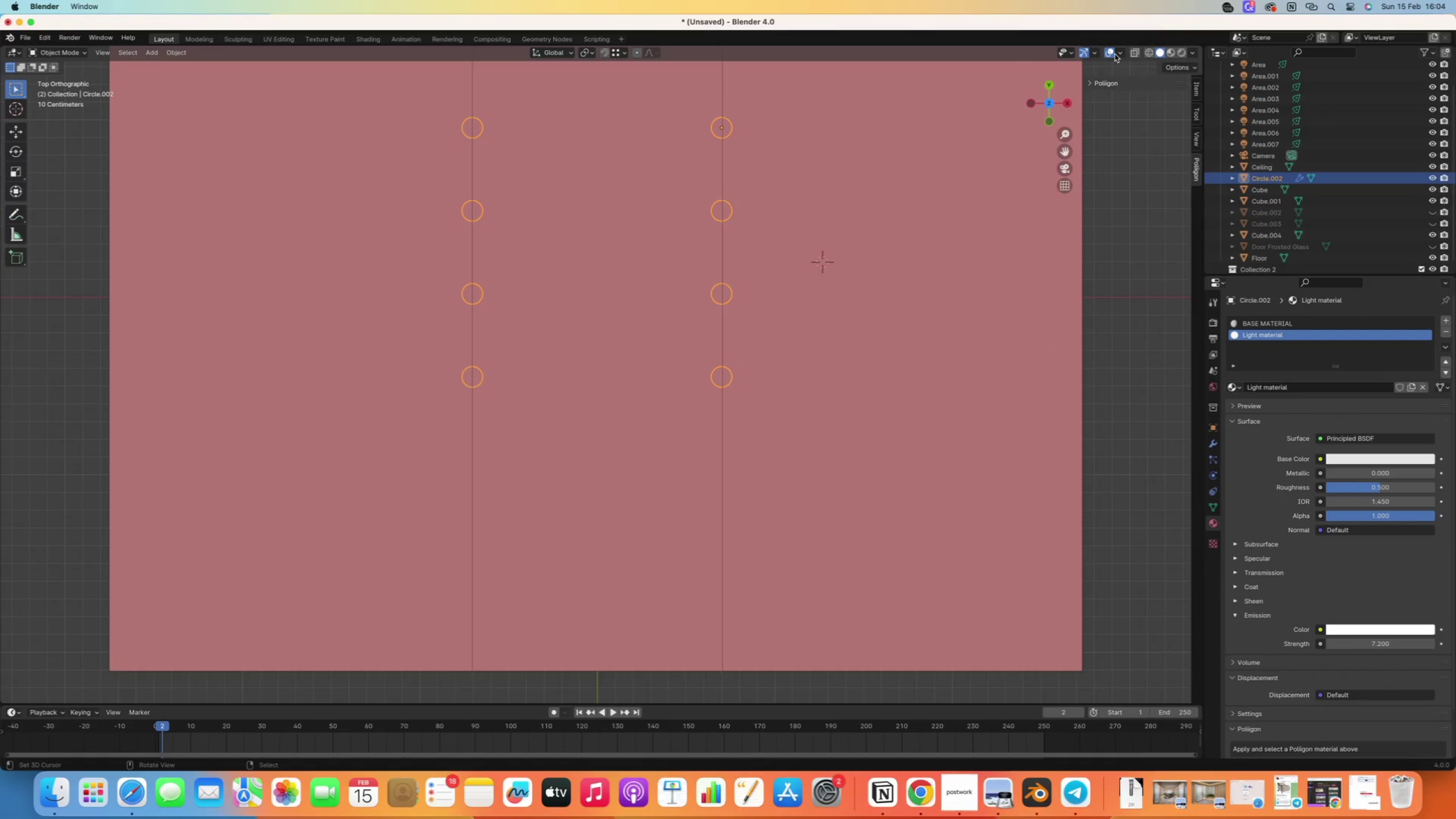 
left_click([1112, 54])
 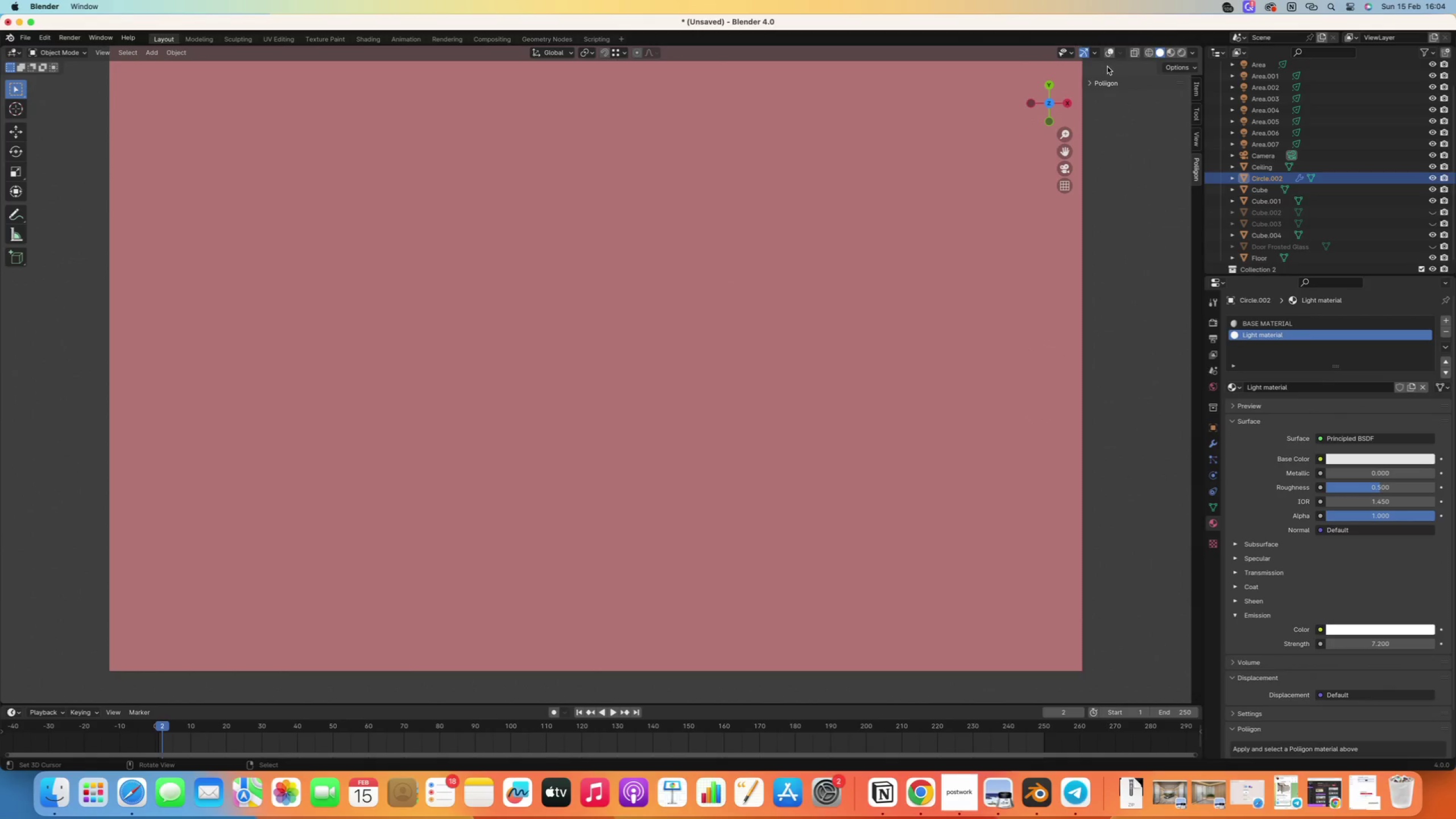 
left_click([1108, 57])
 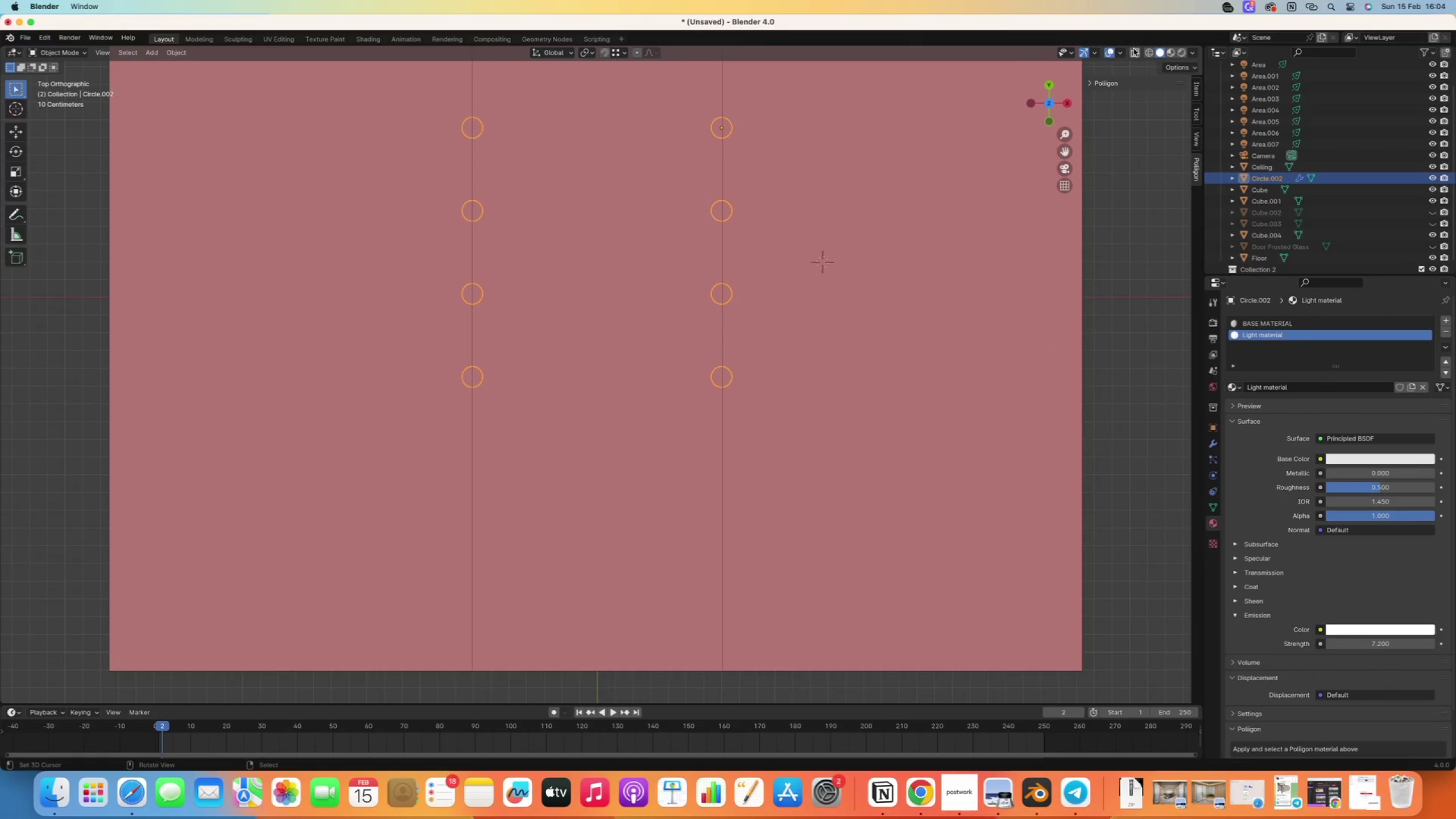 
left_click([1134, 50])
 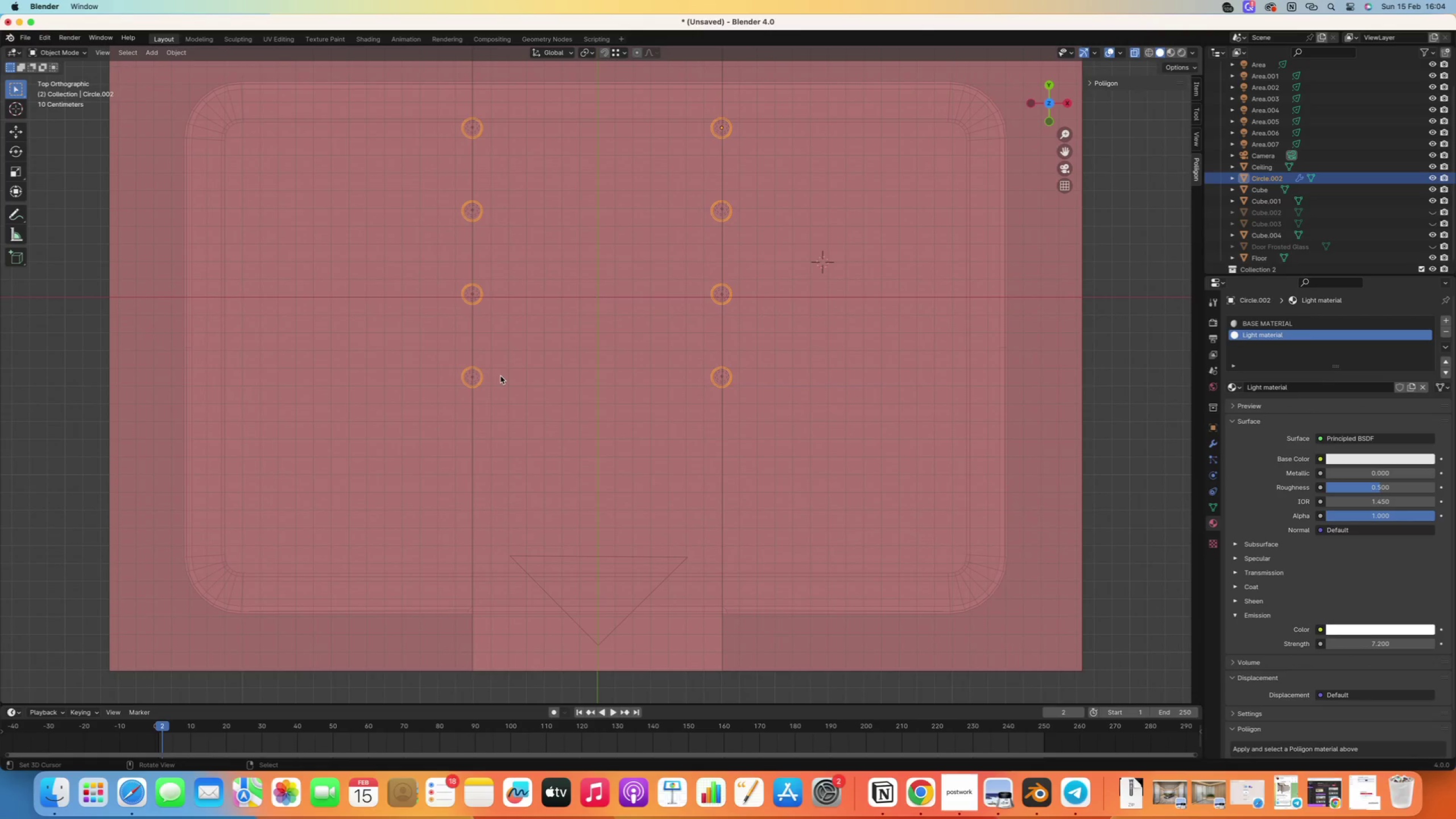 
scroll: coordinate [1290, 167], scroll_direction: up, amount: 16.0
 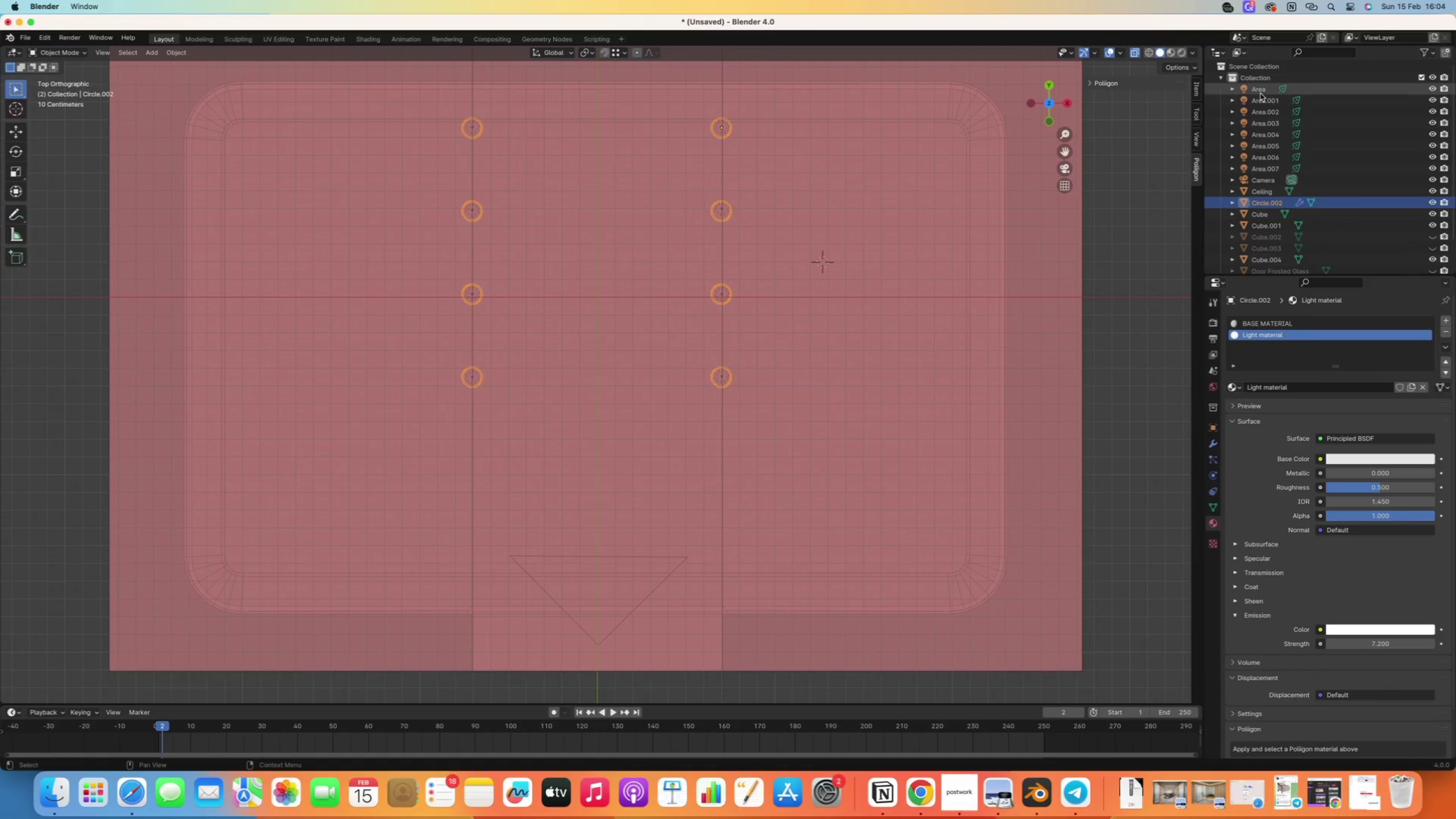 
left_click([1260, 91])
 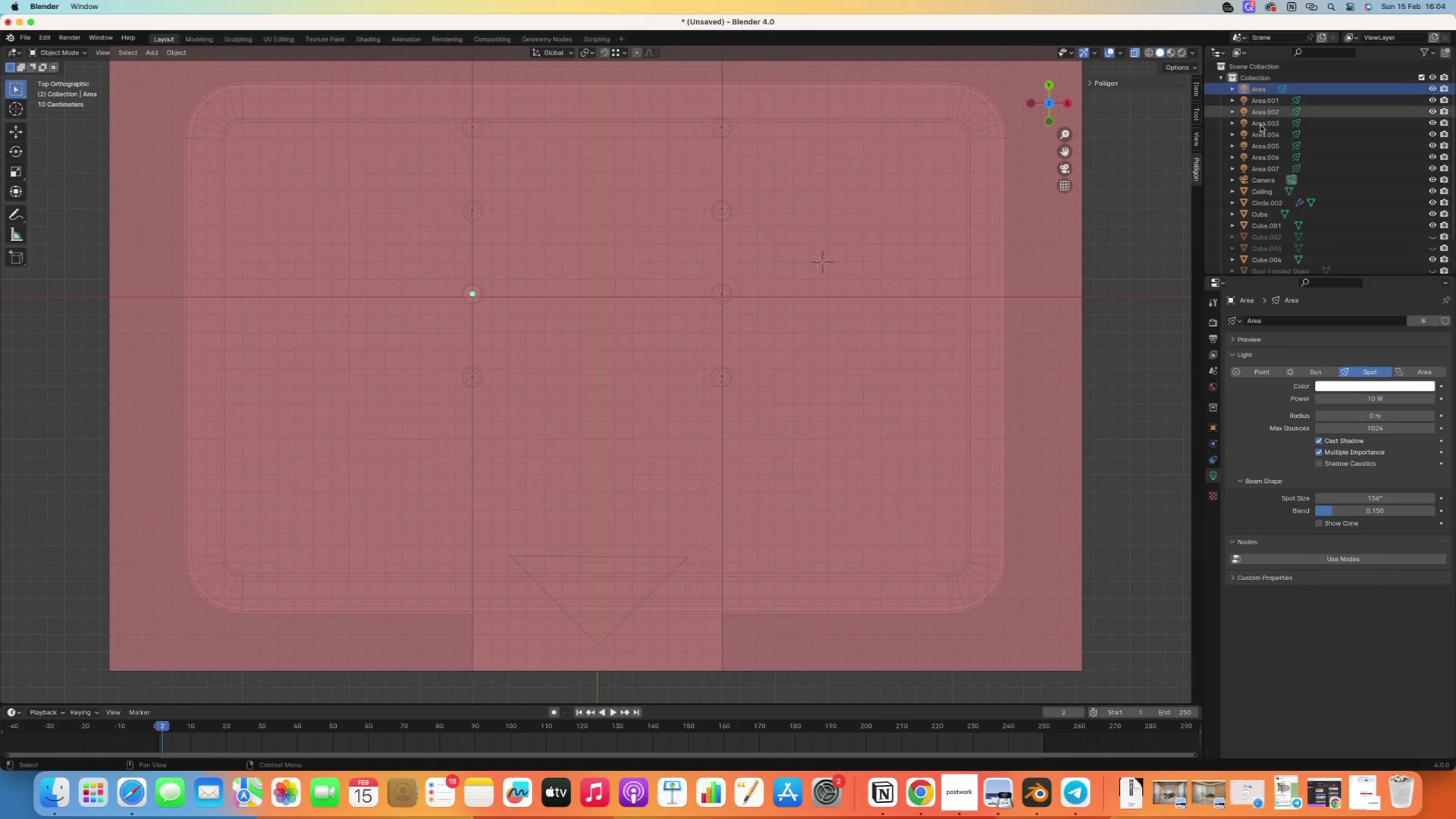 
hold_key(key=ShiftRight, duration=1.04)
left_click([1260, 173])
 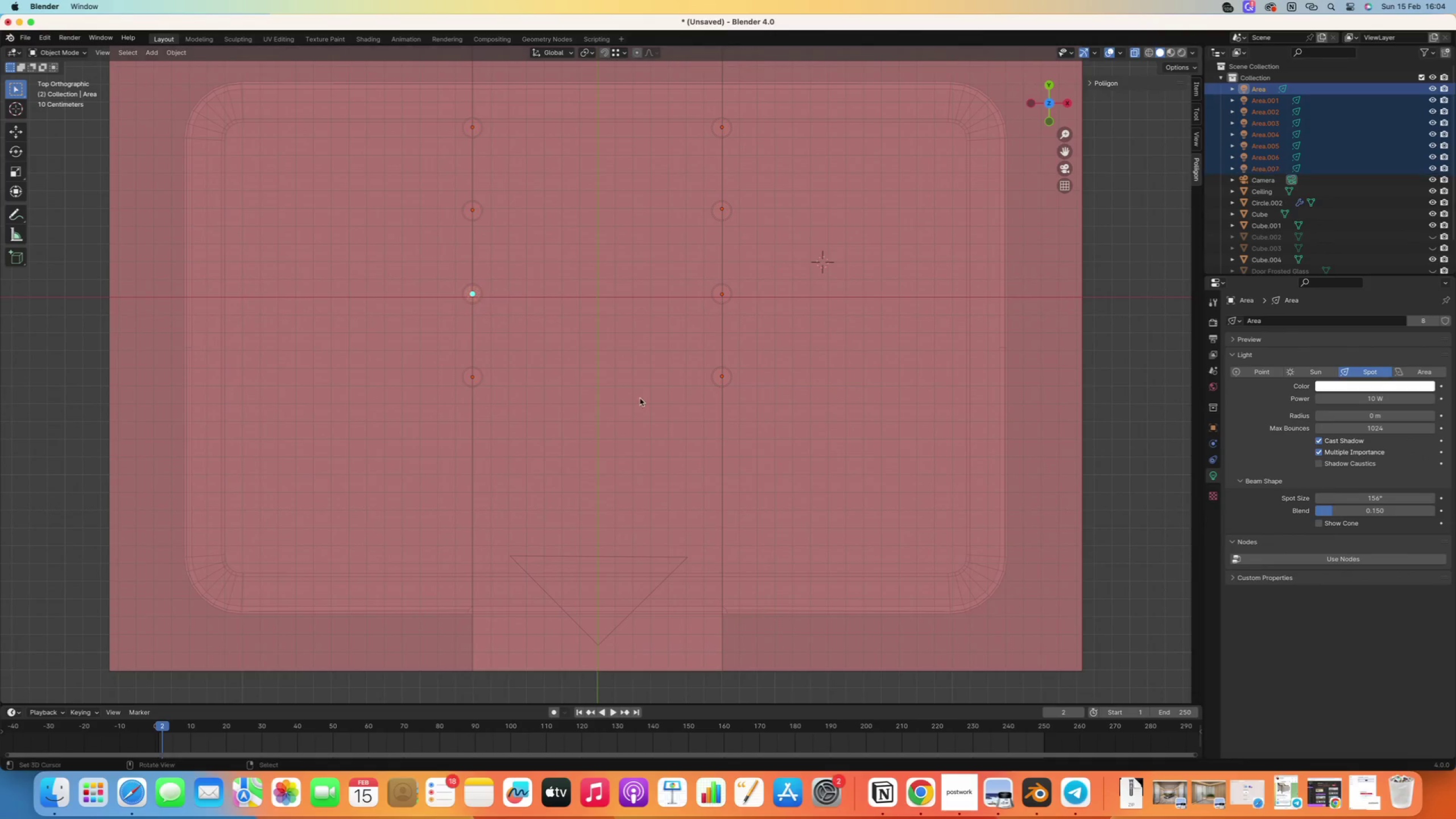 
key(G)
 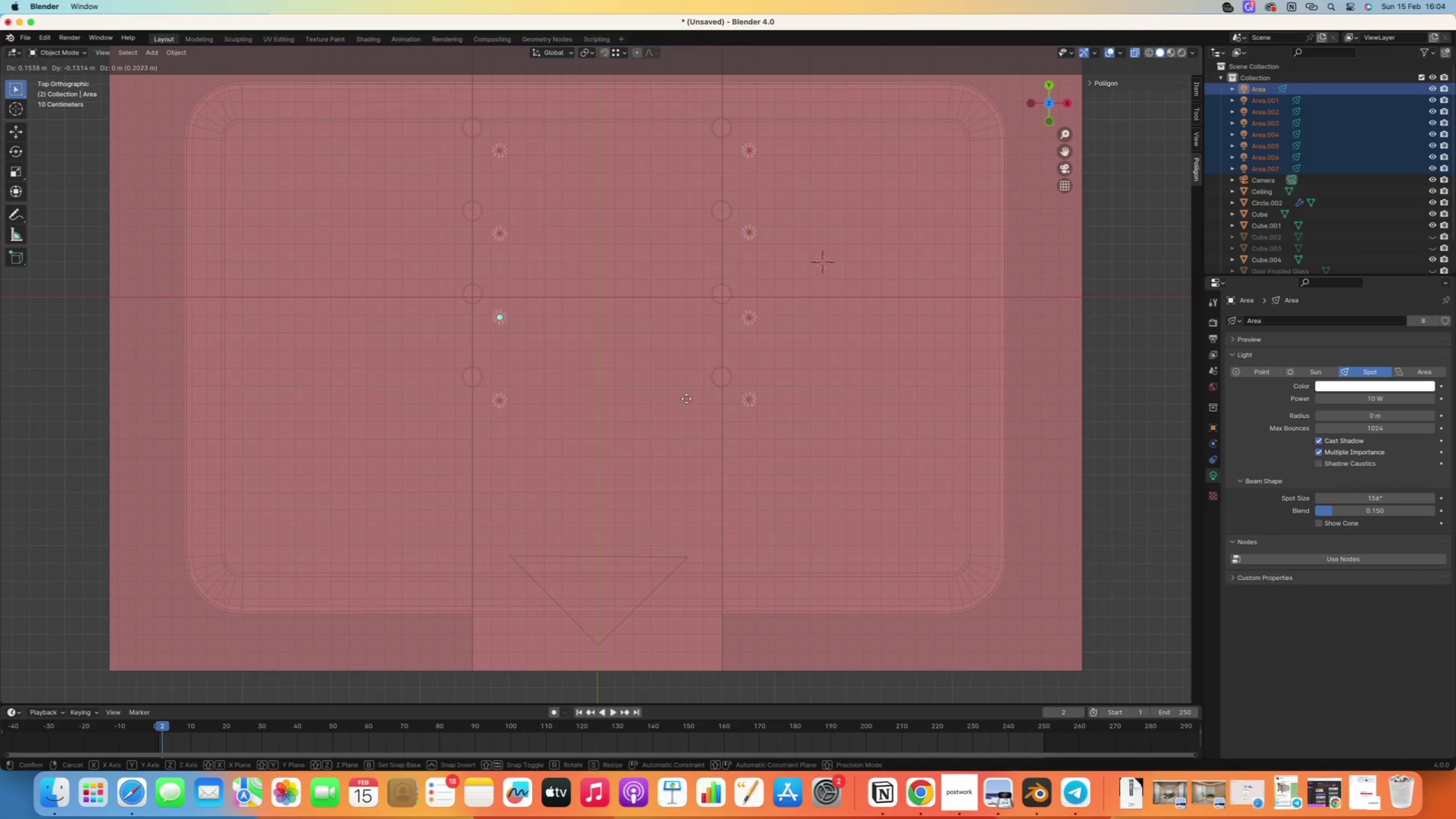 
right_click([702, 404])
 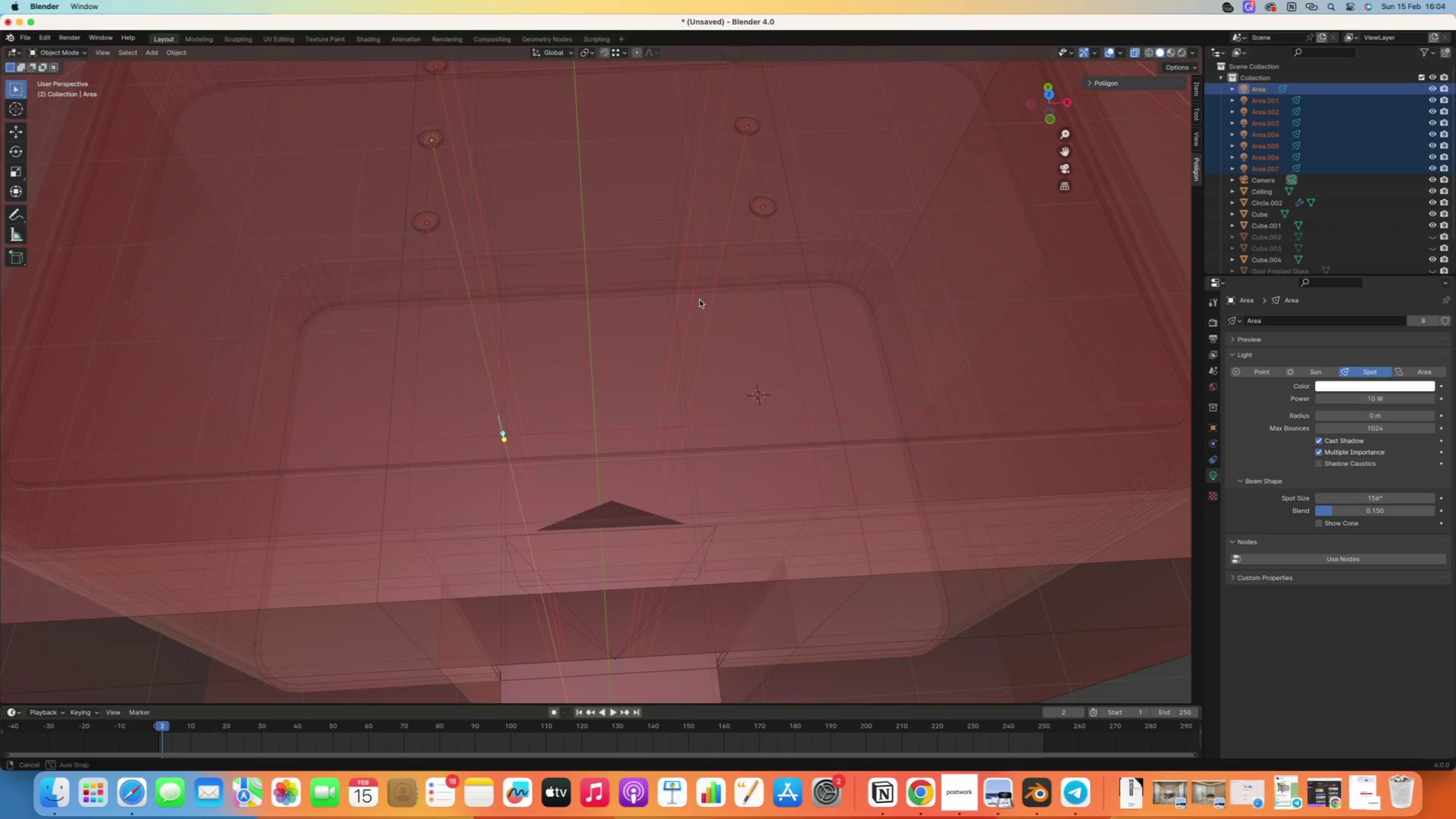 
hold_key(key=ShiftRight, duration=1.67)
right_click([759, 198])
 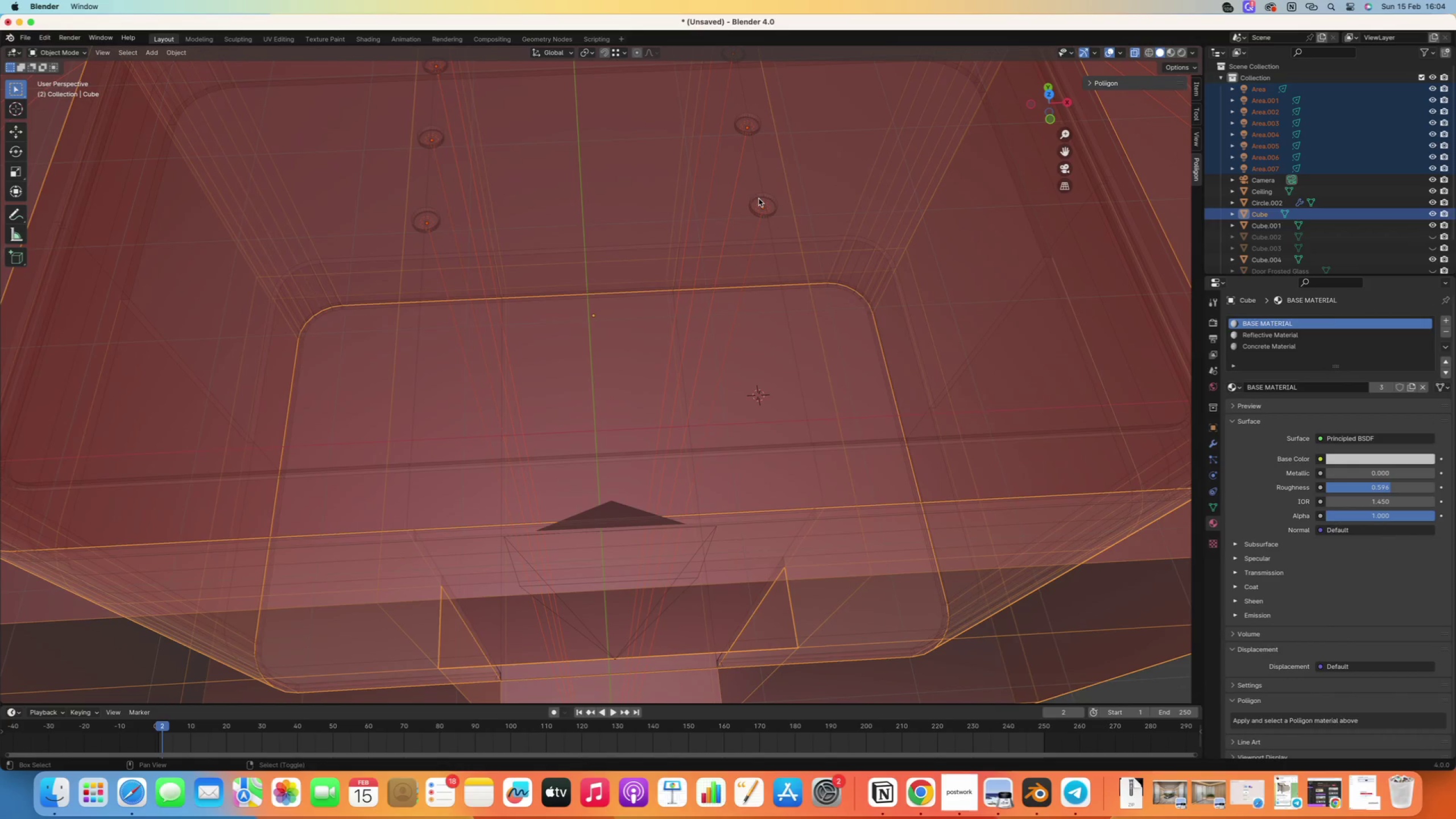 
key(Control+ControlLeft)
 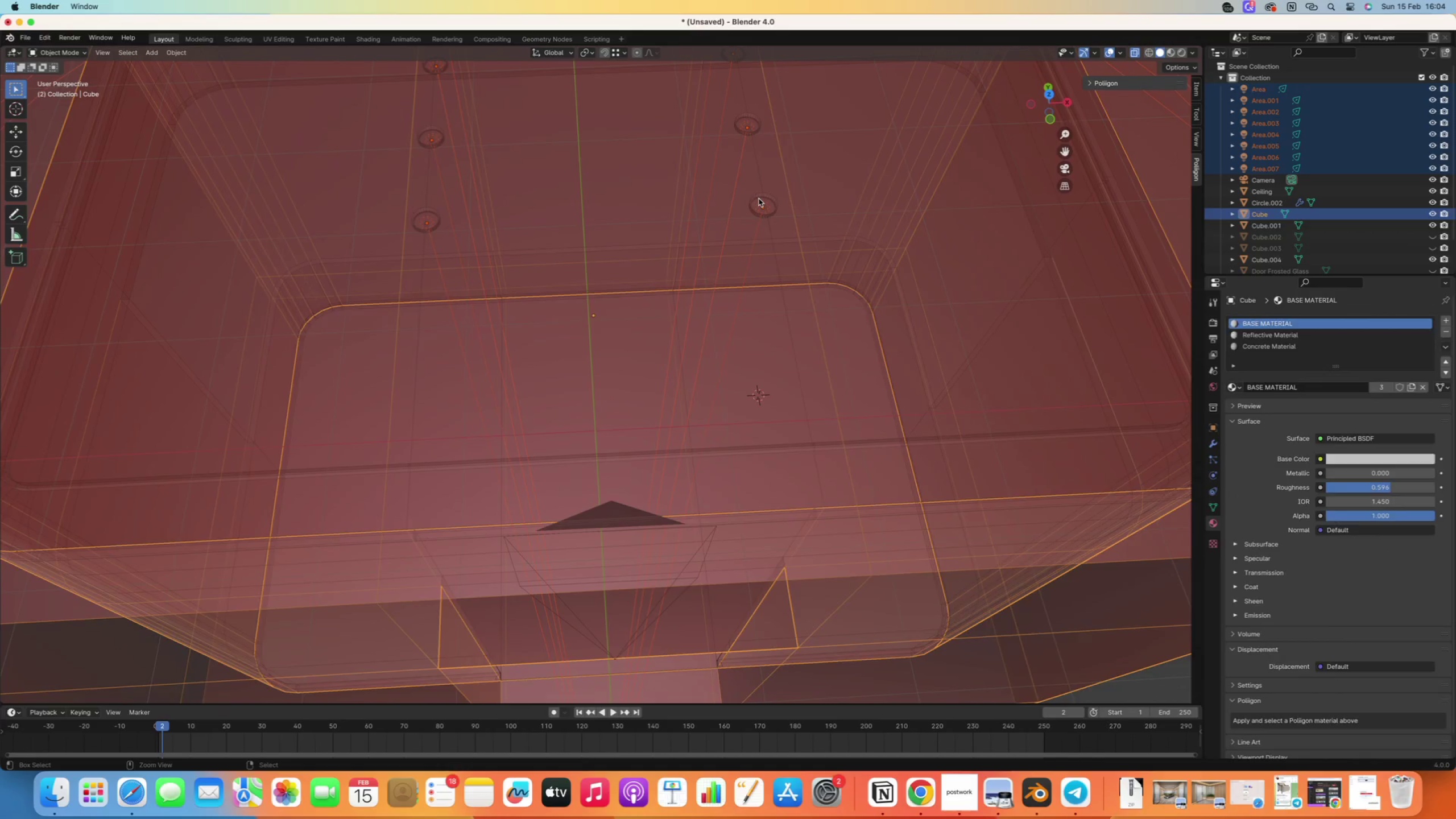 
key(Control+Z)
 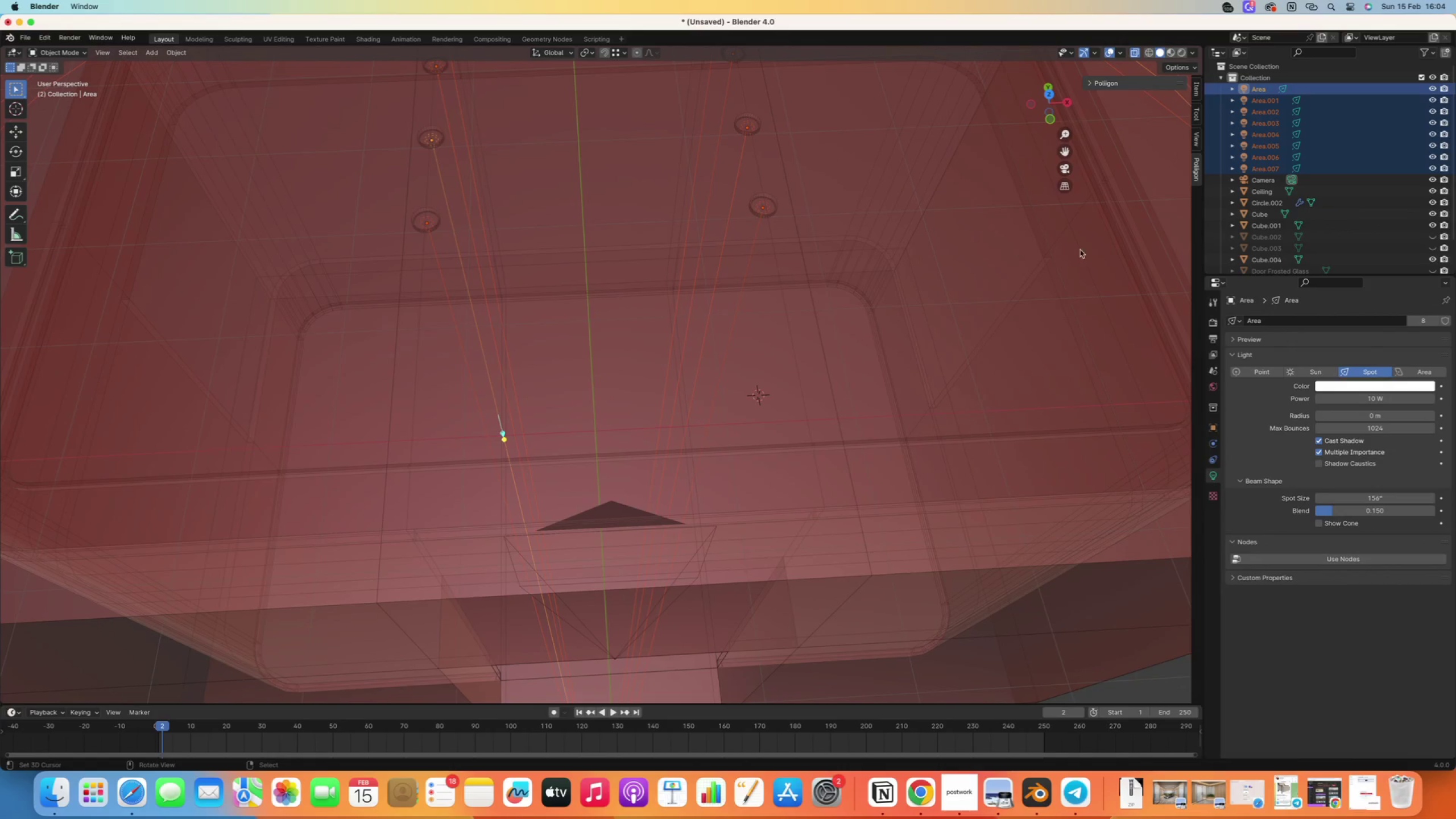 
scroll: coordinate [774, 326], scroll_direction: down, amount: 5.0
 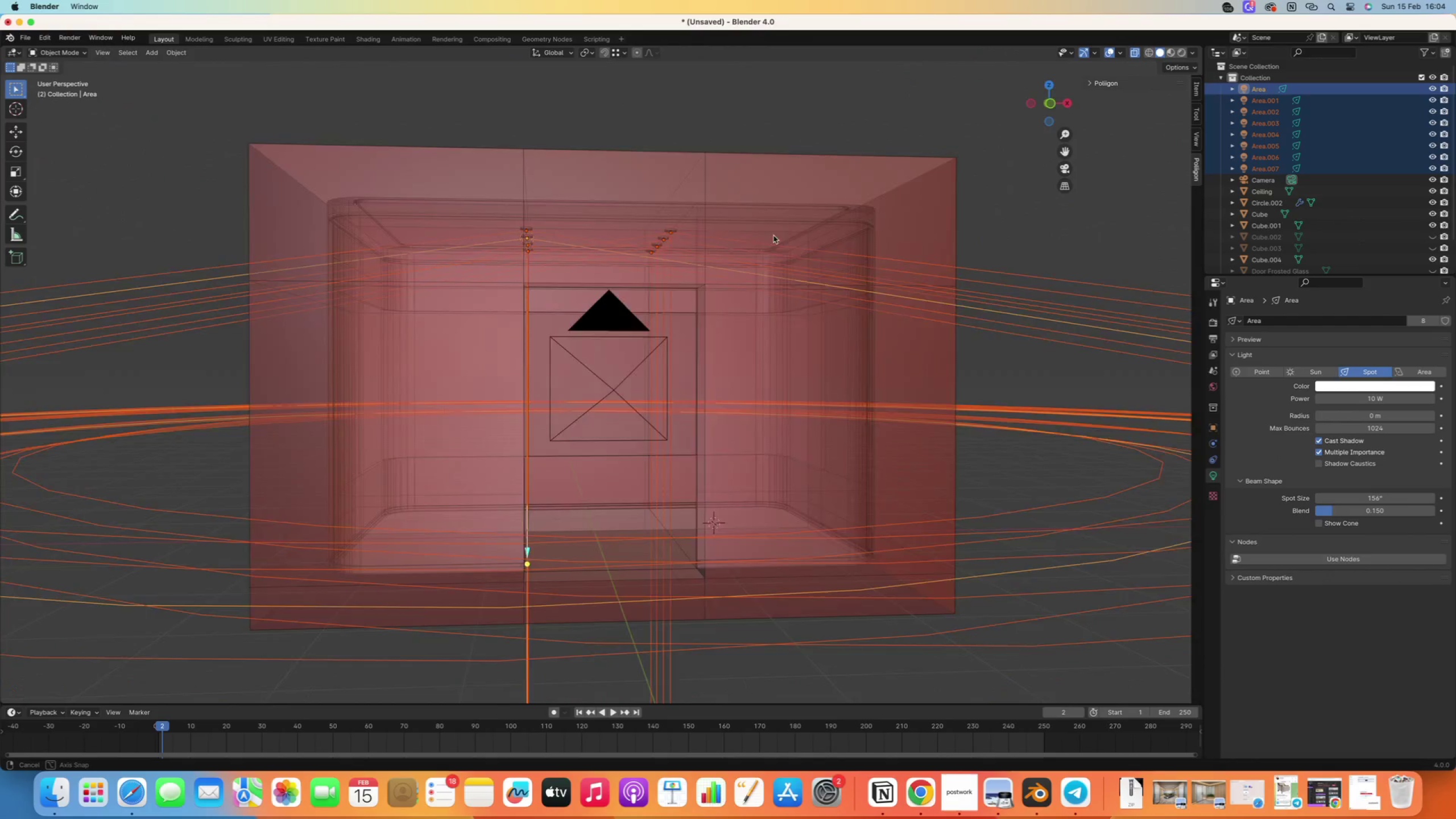 
hold_key(key=ShiftRight, duration=1.06)
 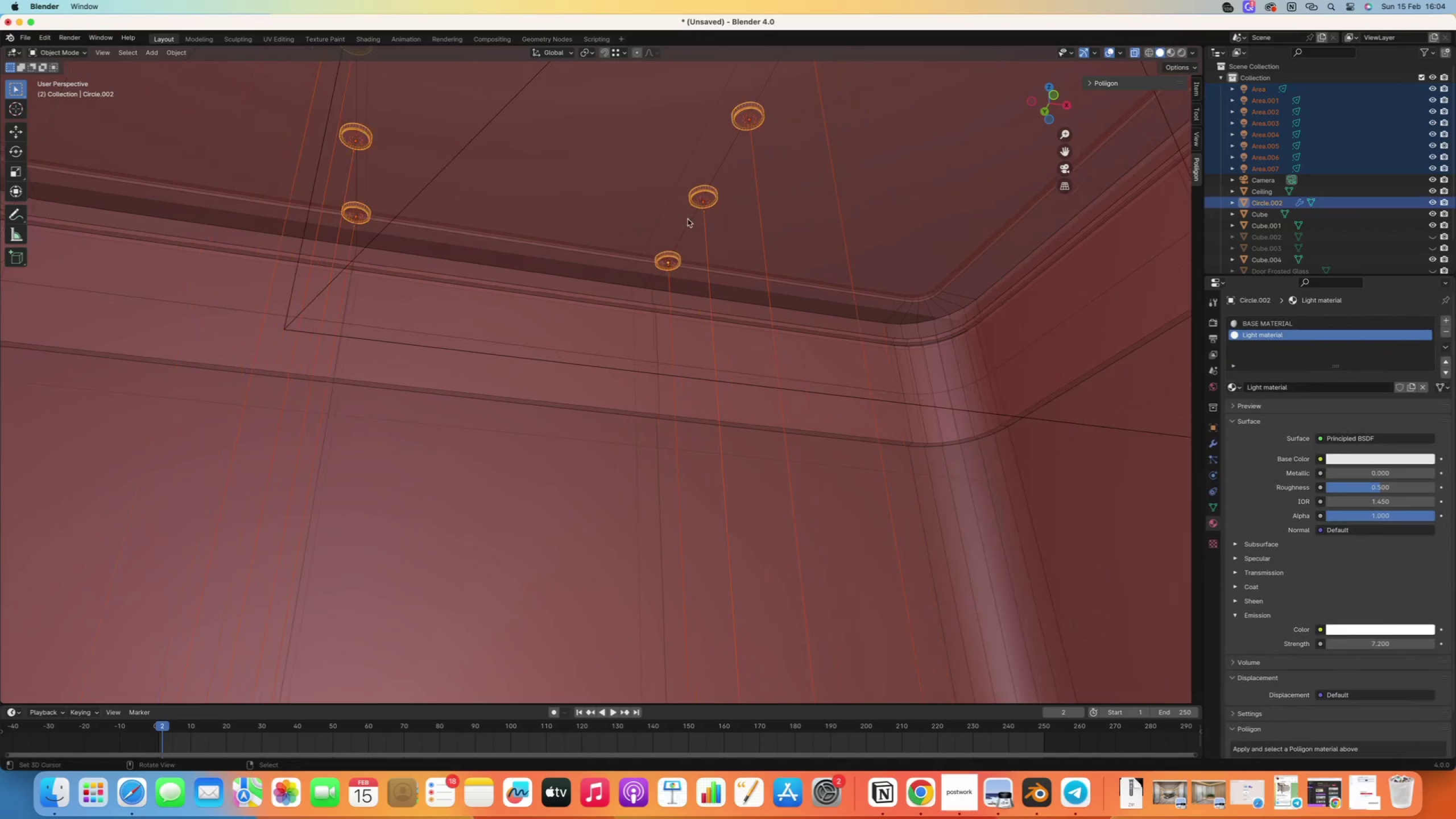 
scroll: coordinate [662, 228], scroll_direction: up, amount: 26.0
 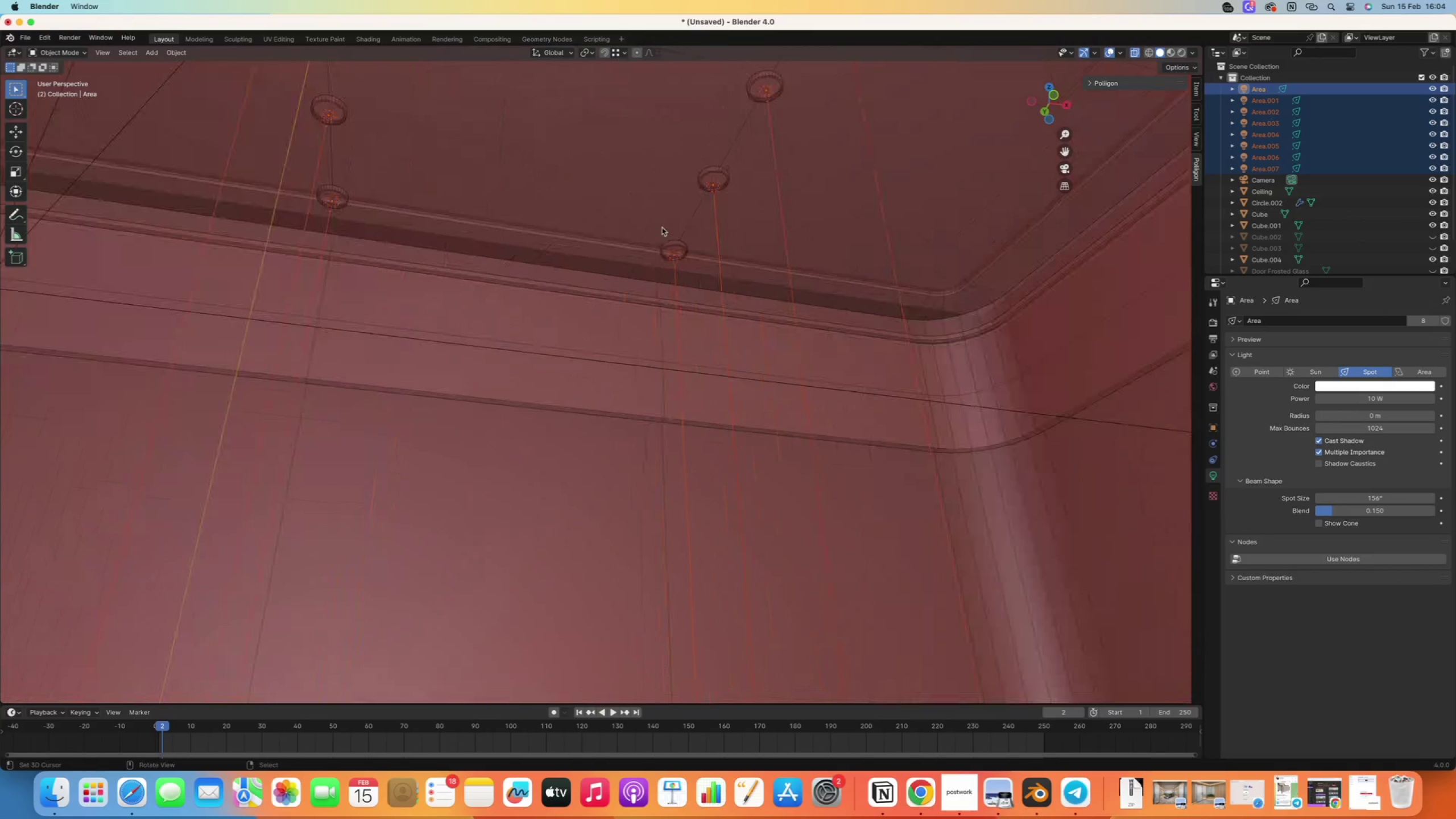 
right_click([714, 173])
 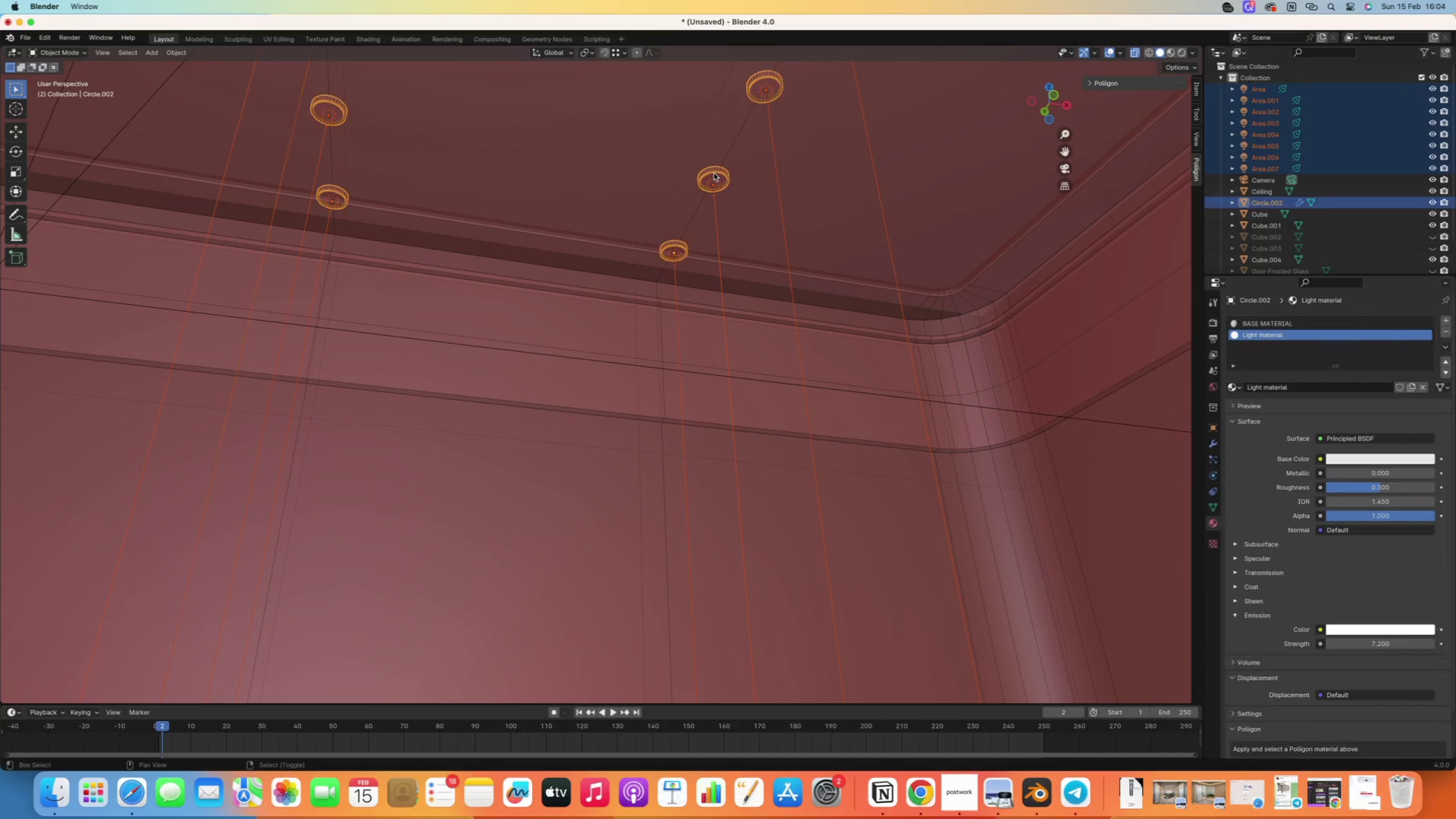 
key(Numpad7)
 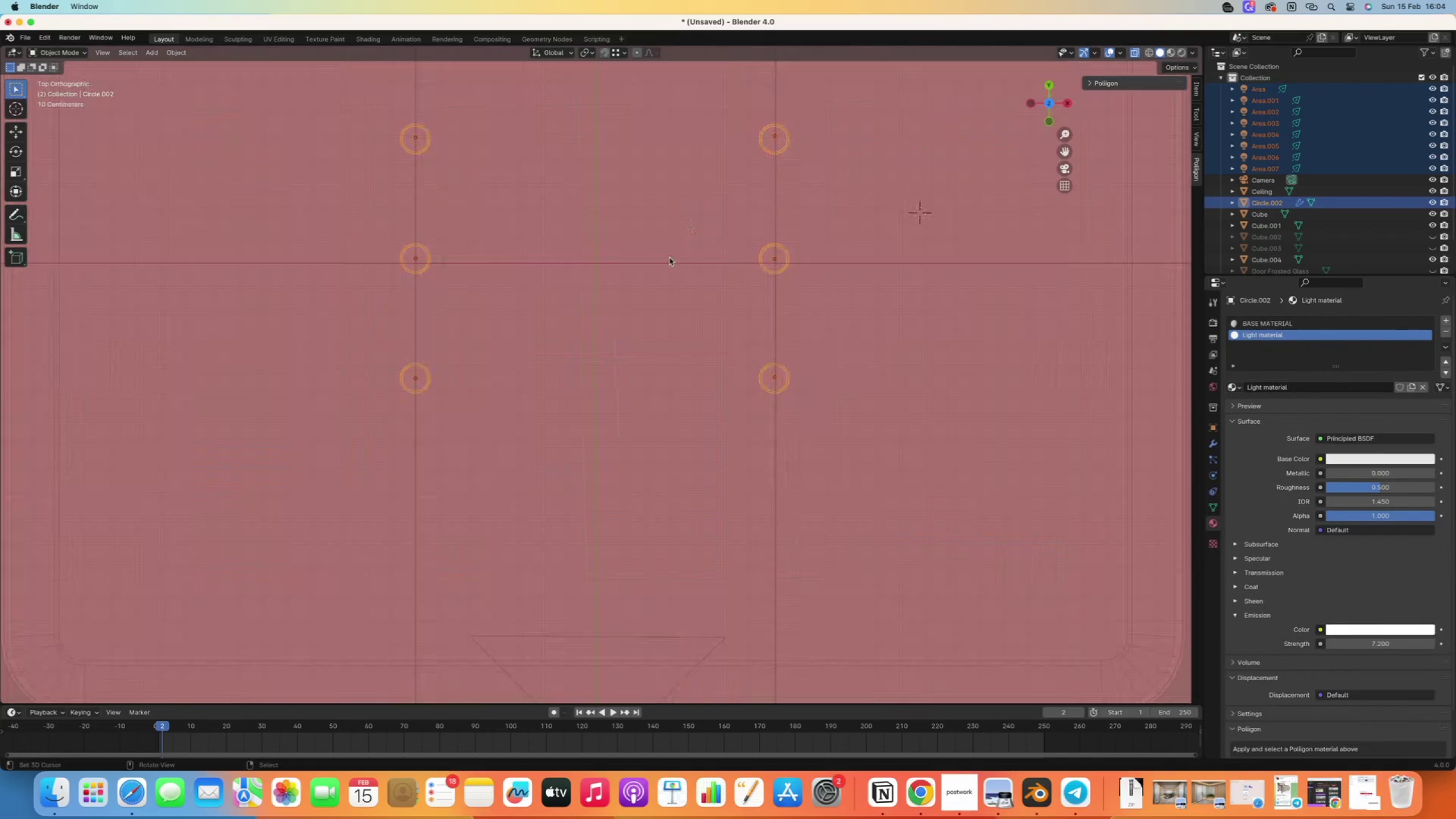 
scroll: coordinate [688, 219], scroll_direction: down, amount: 10.0
 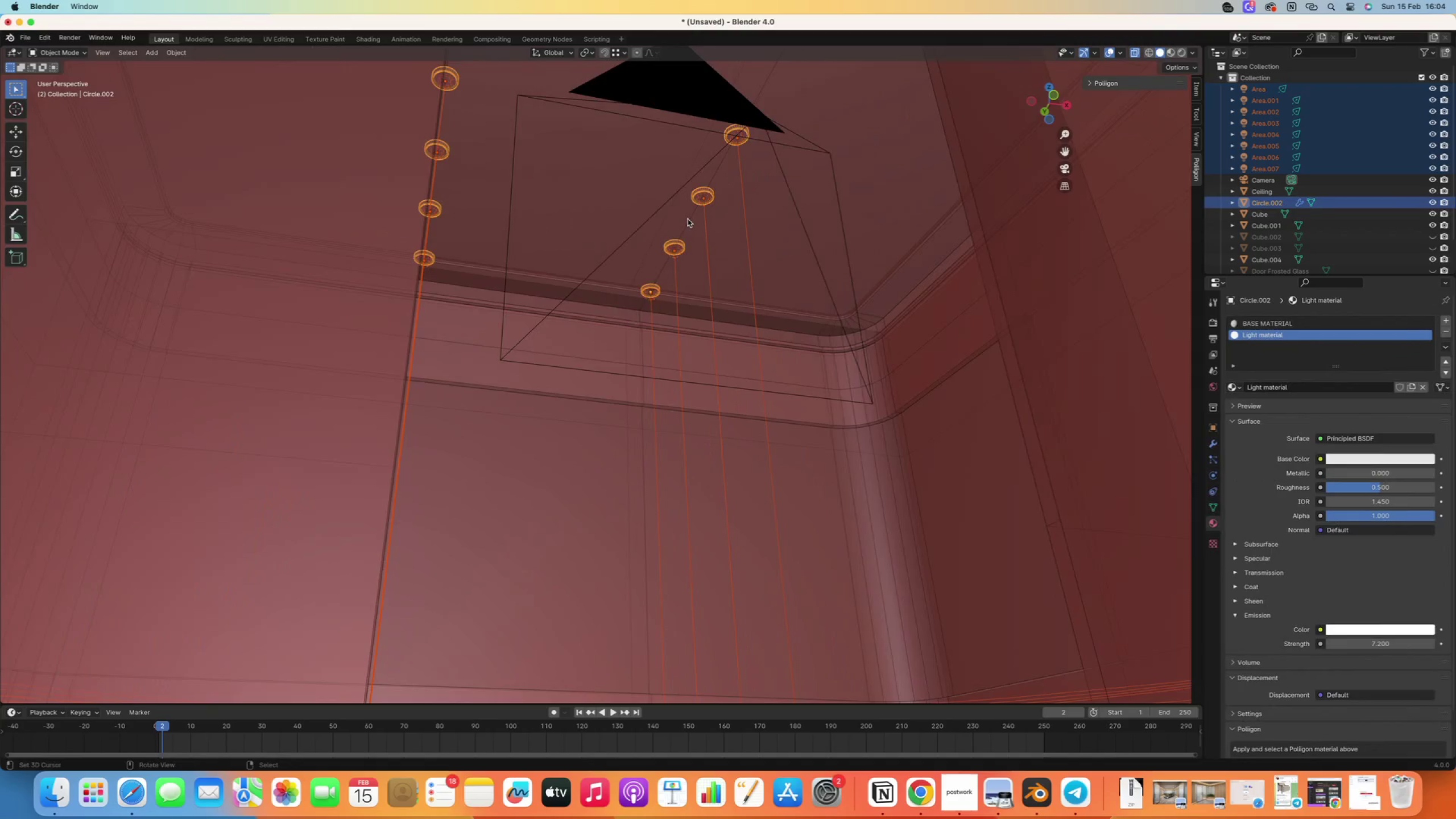 
hold_key(key=ShiftRight, duration=0.45)
 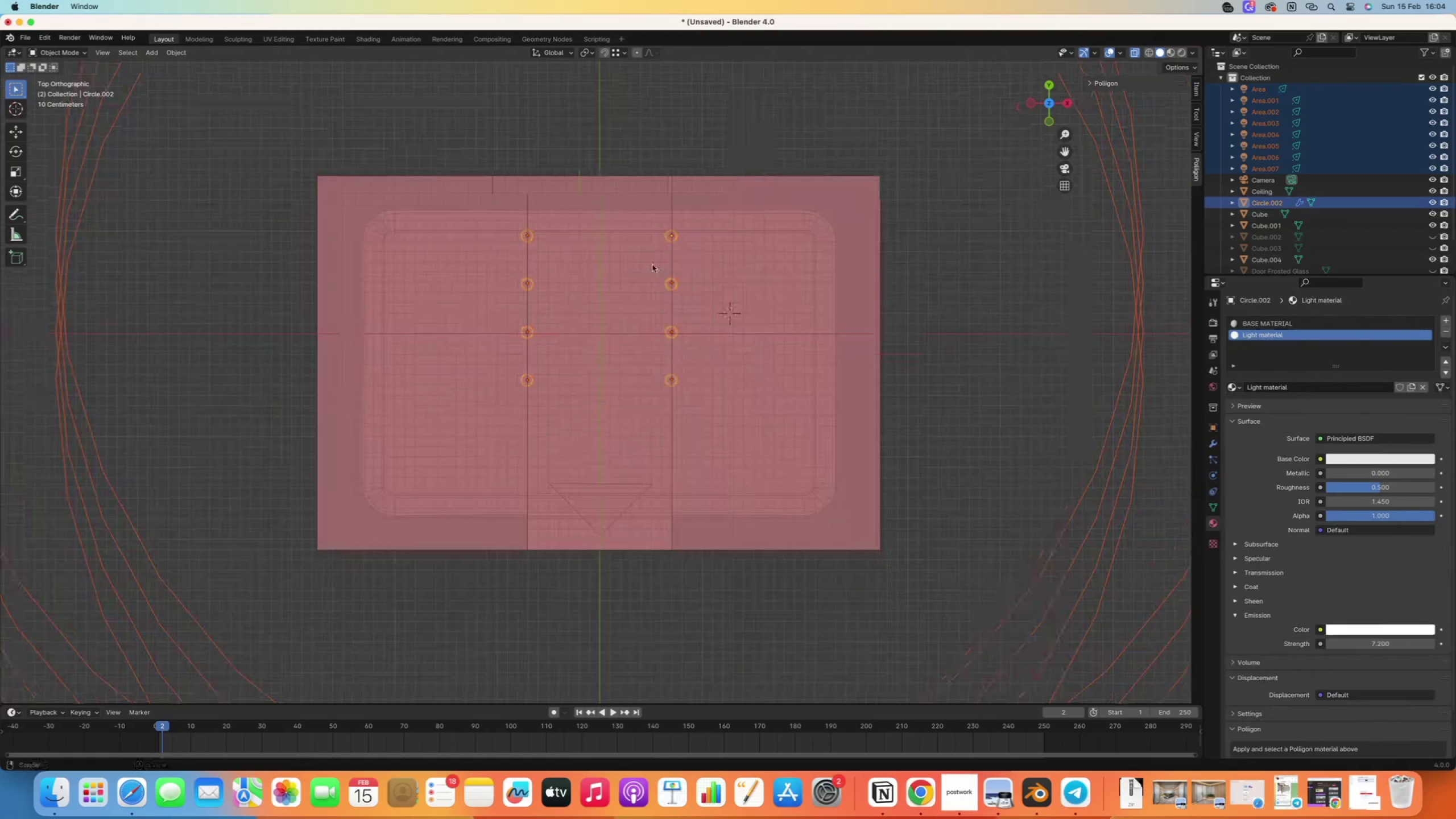 
scroll: coordinate [632, 252], scroll_direction: down, amount: 16.0
 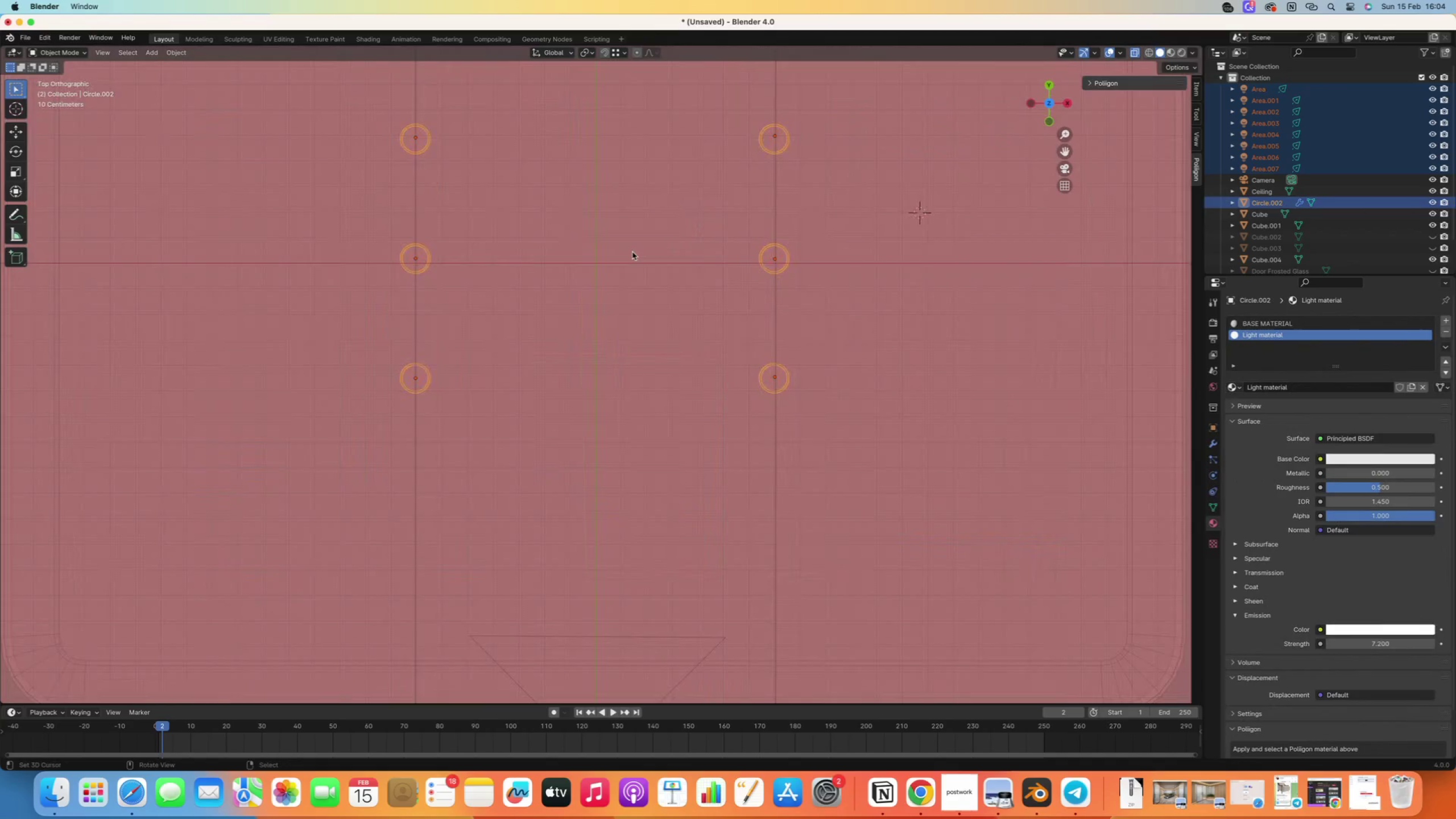 
scroll: coordinate [652, 286], scroll_direction: up, amount: 10.0
 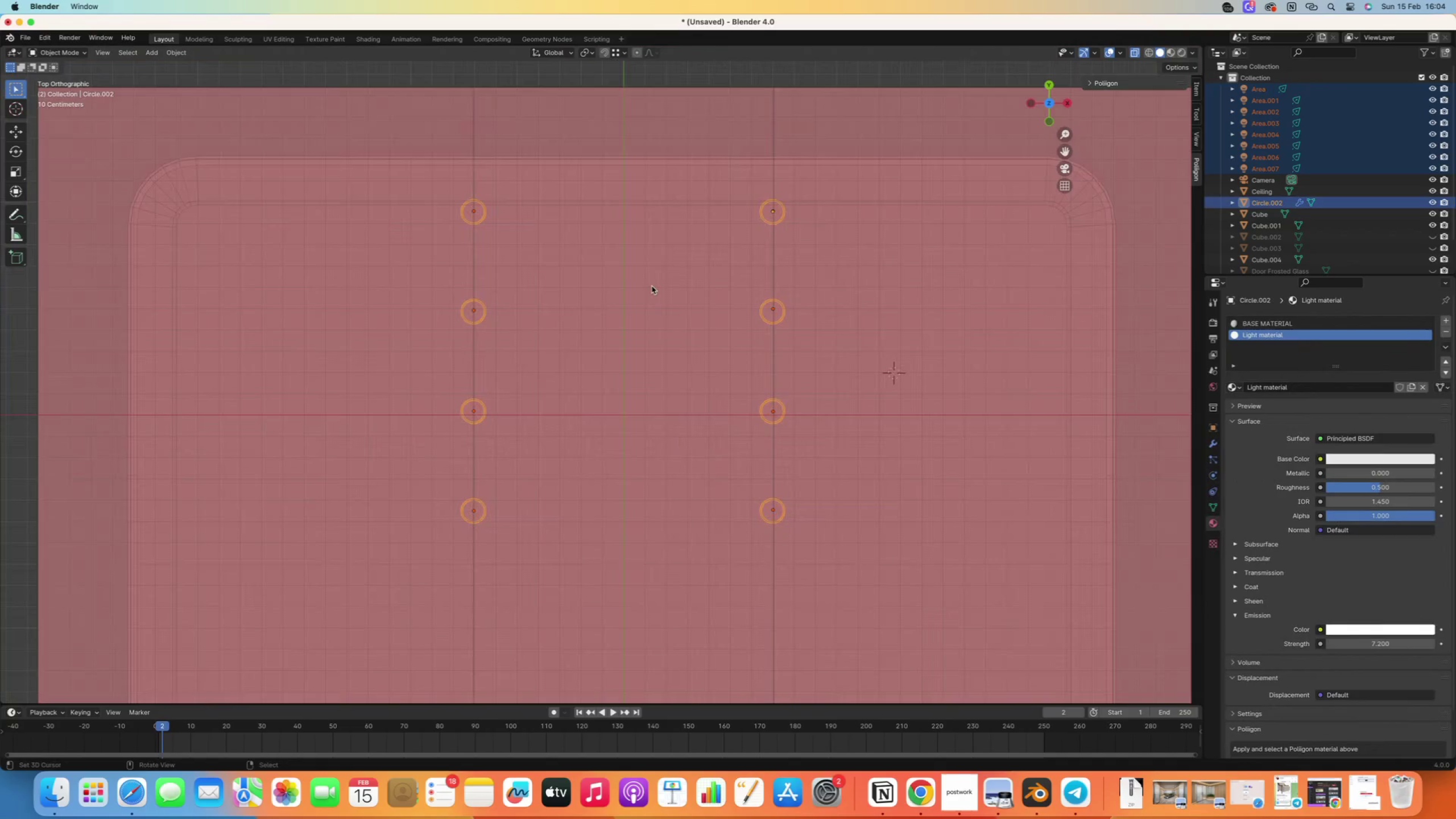 
type(gy)
 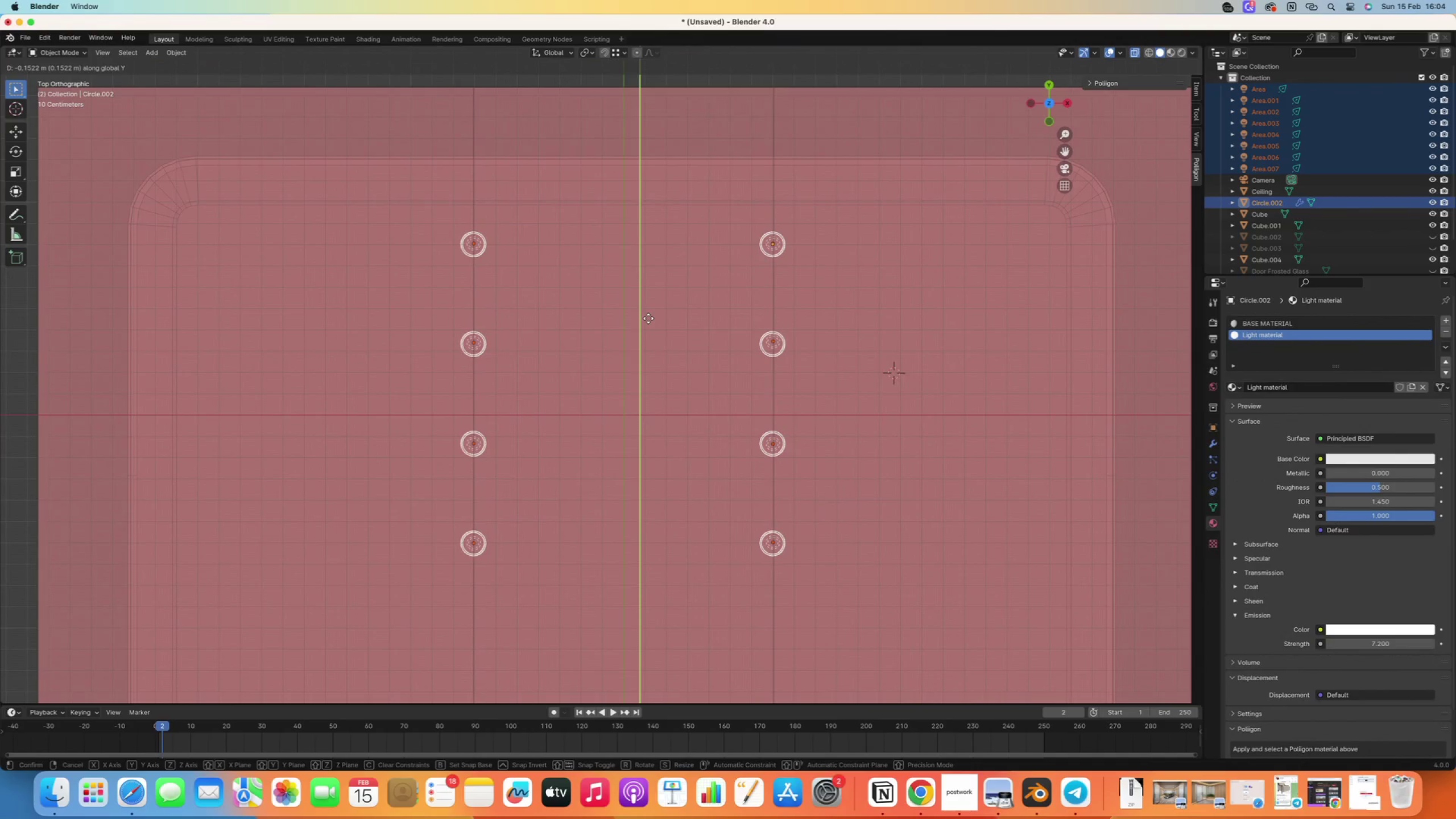 
left_click([648, 318])
 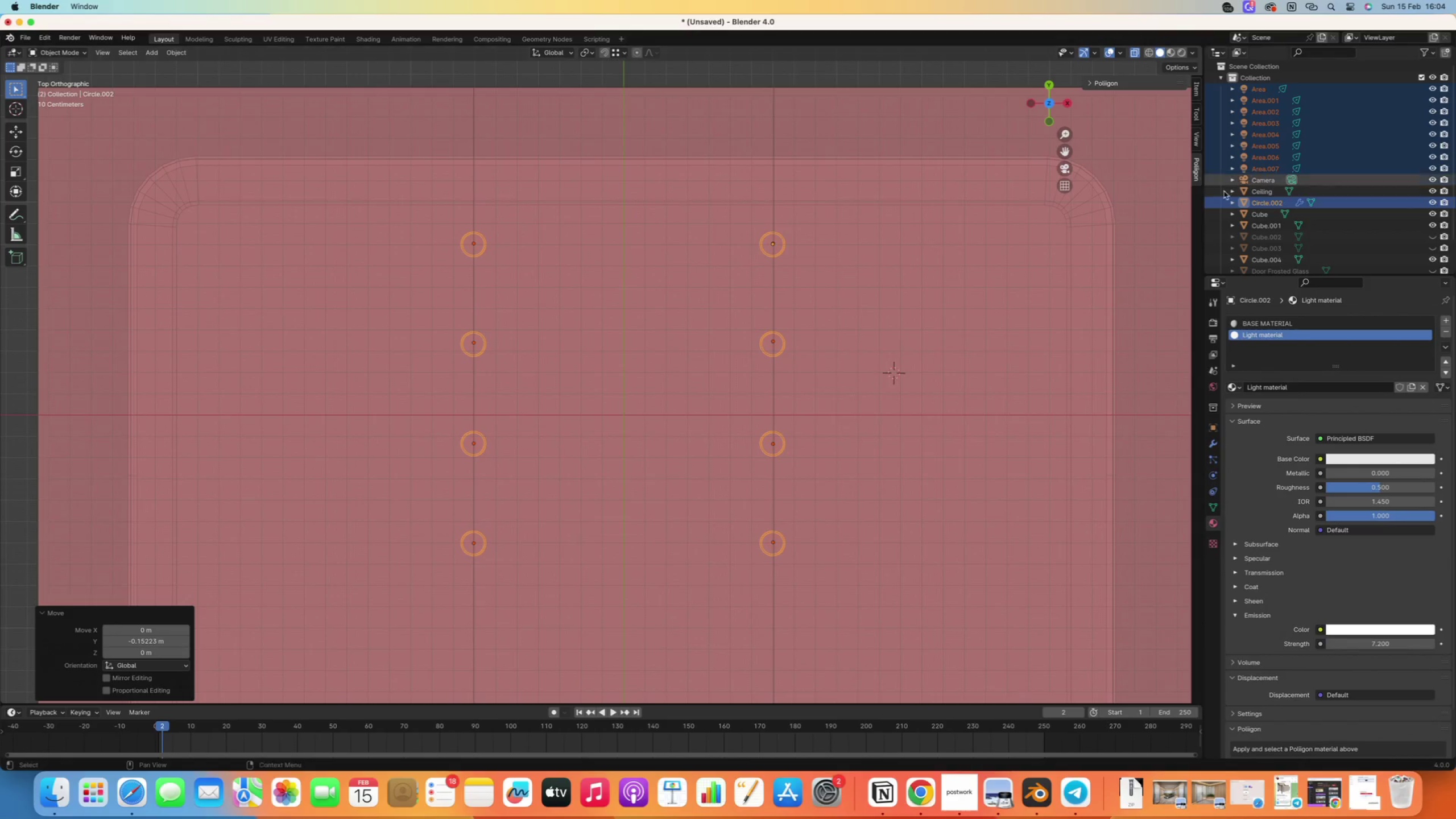 
right_click([1258, 201])
 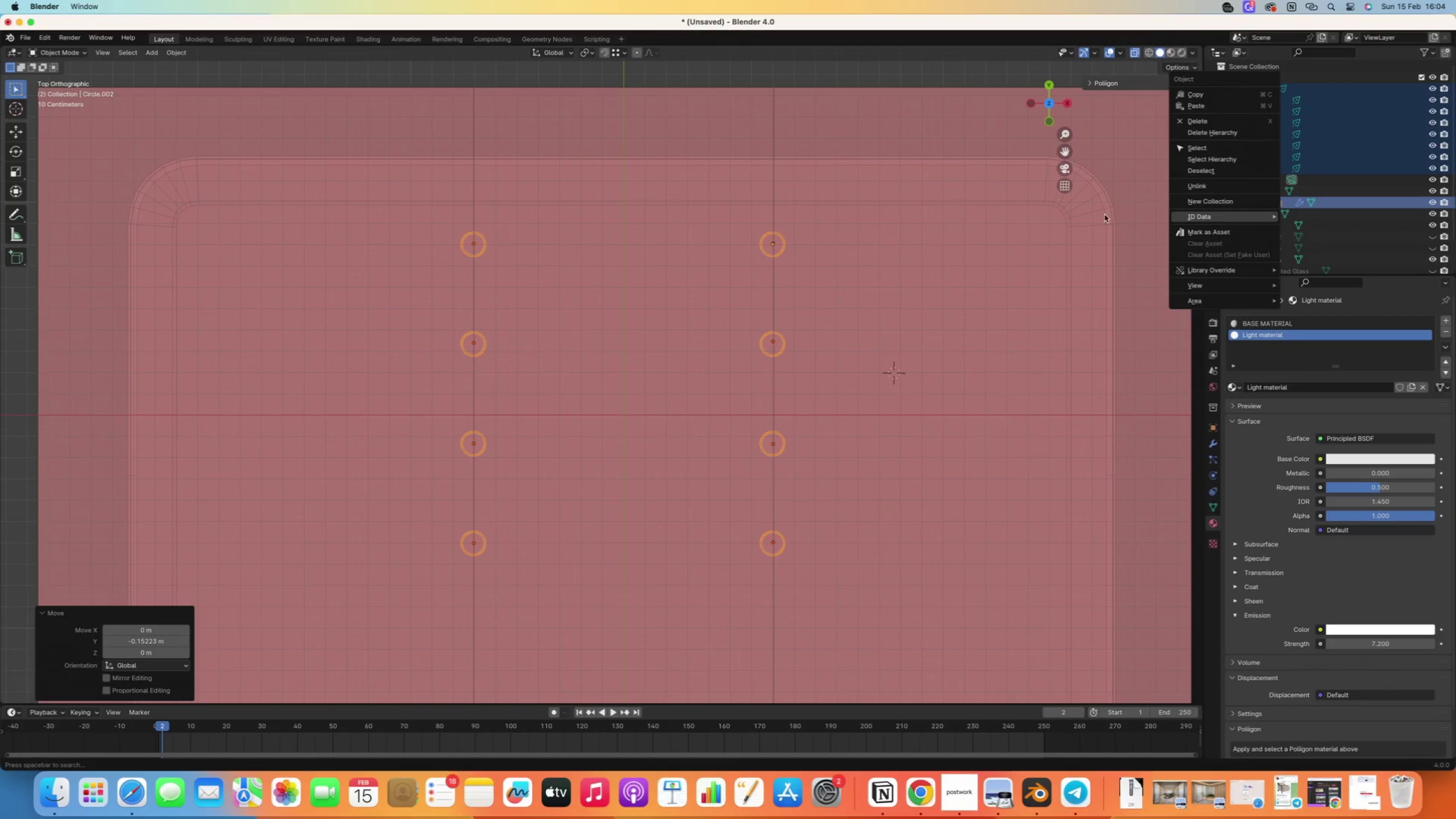 
left_click([1032, 218])
 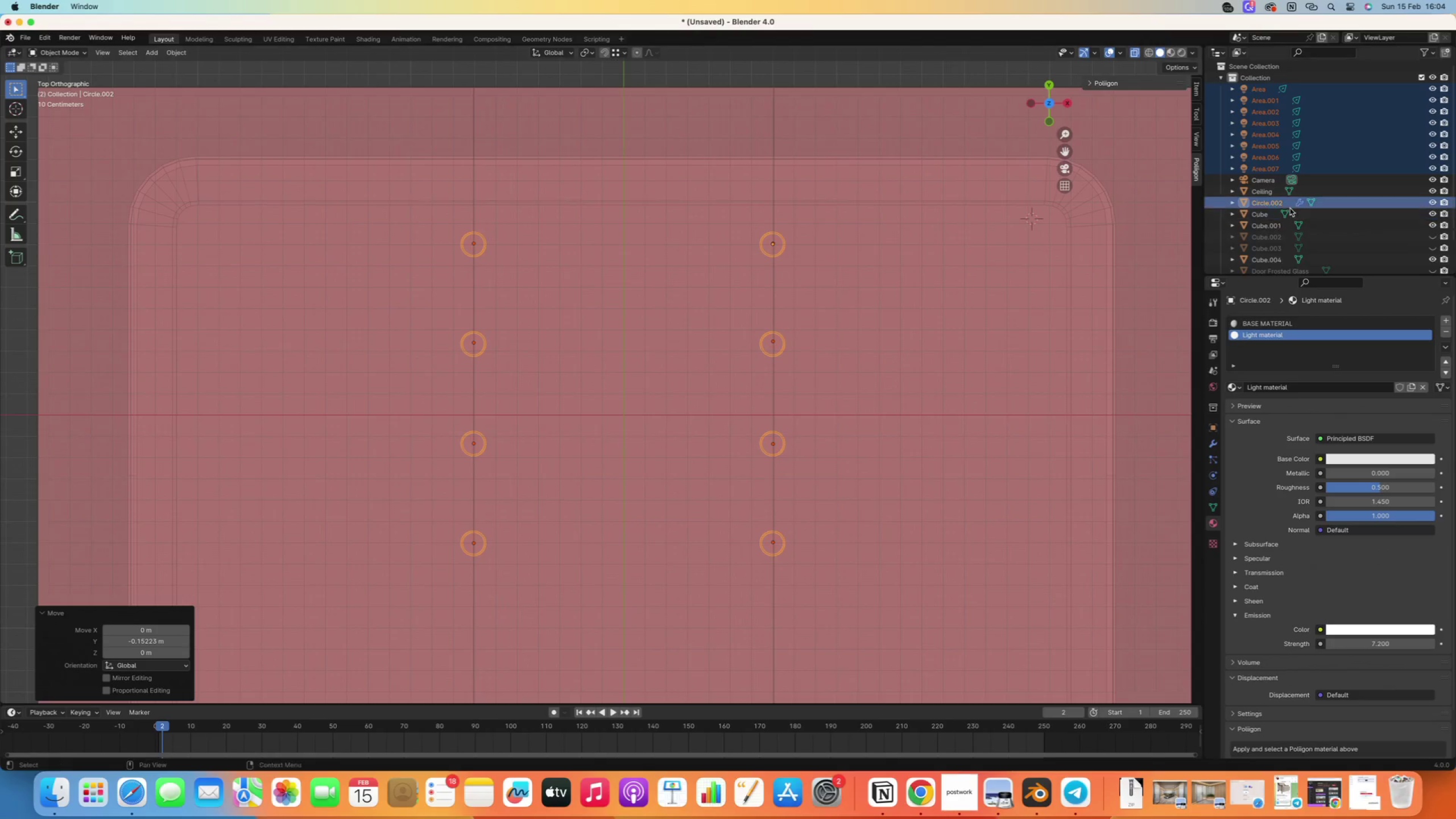 
right_click([772, 230])
 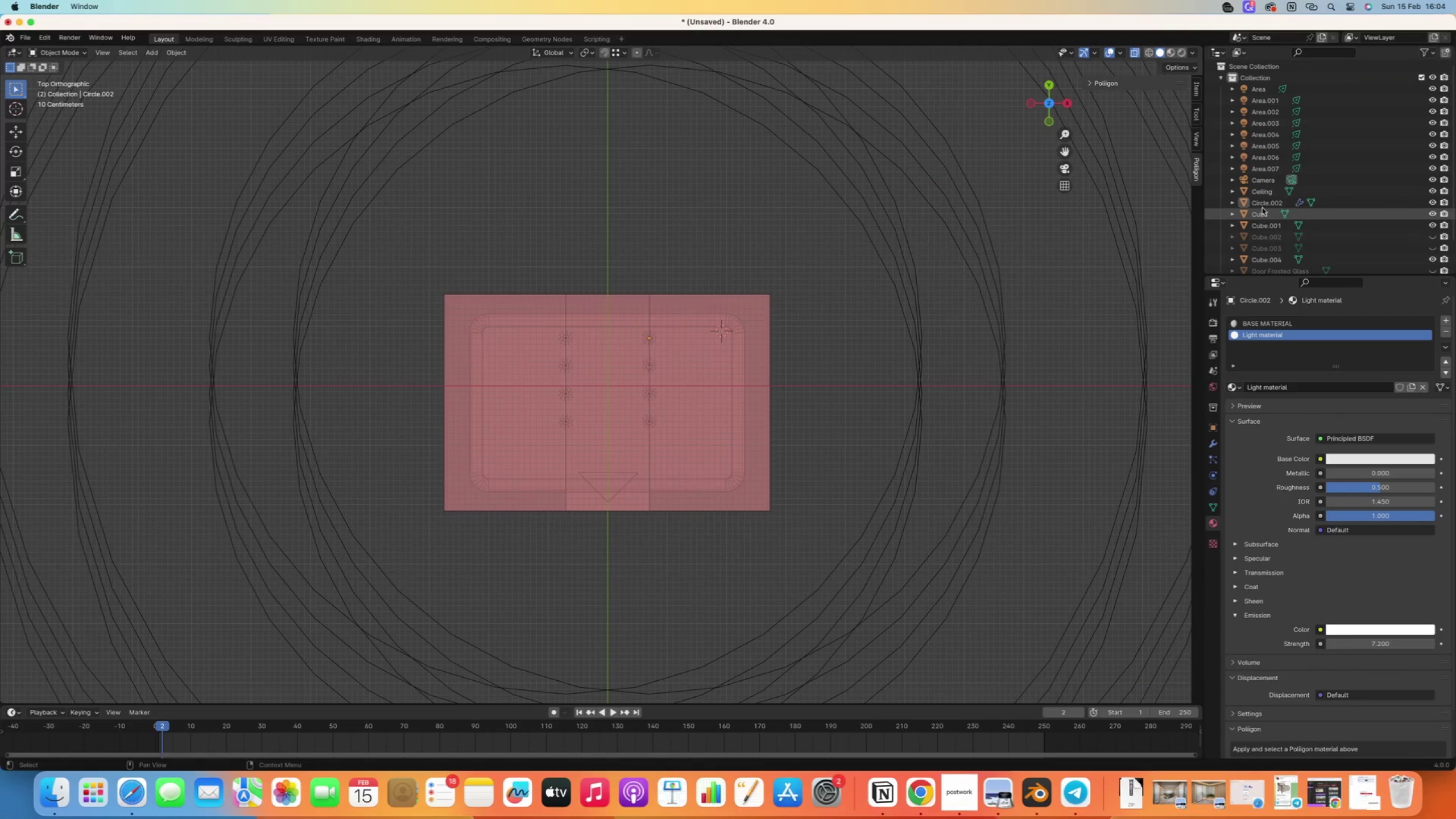 
scroll: coordinate [1108, 292], scroll_direction: down, amount: 31.0
 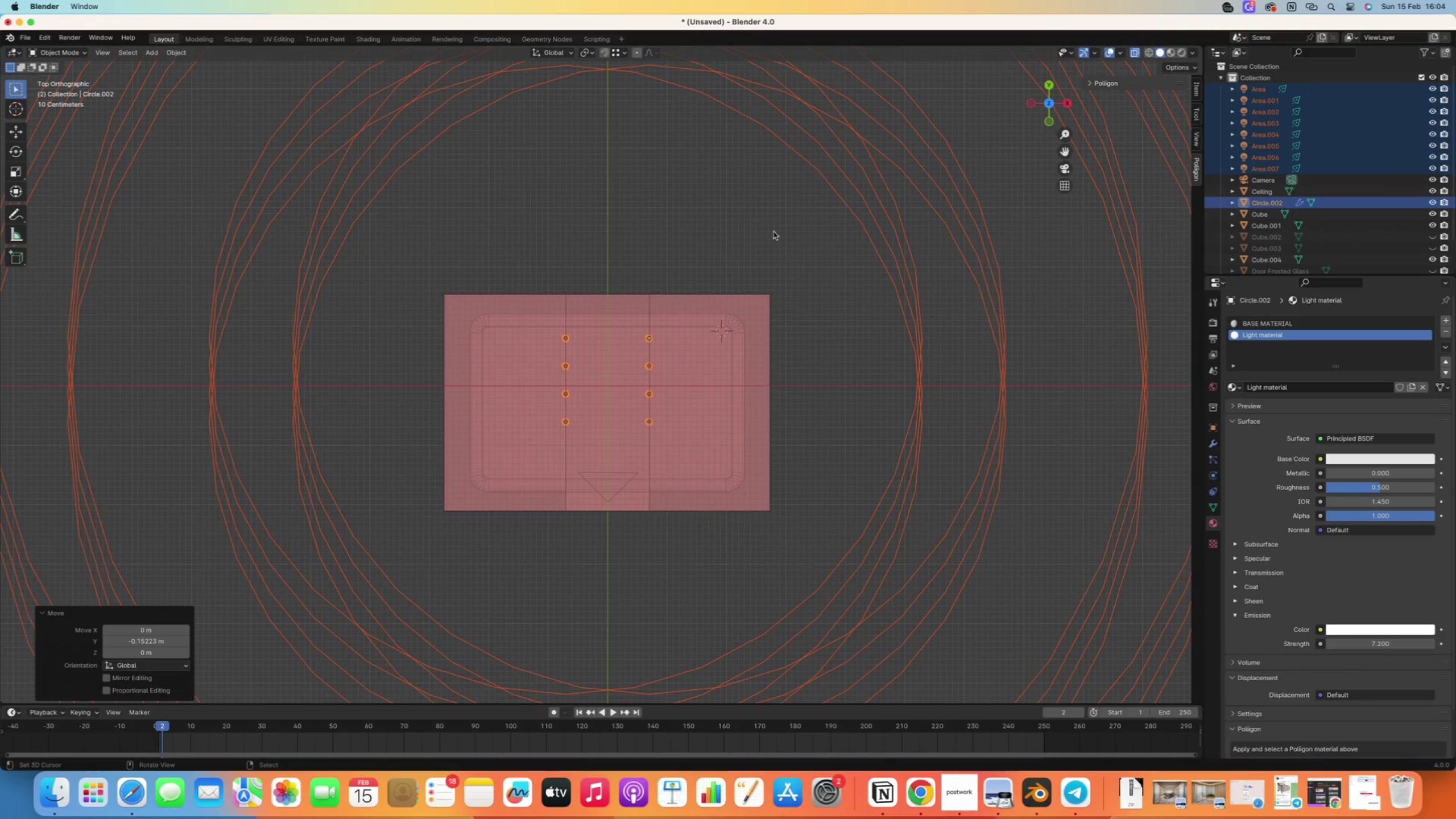 
left_click([1264, 205])
 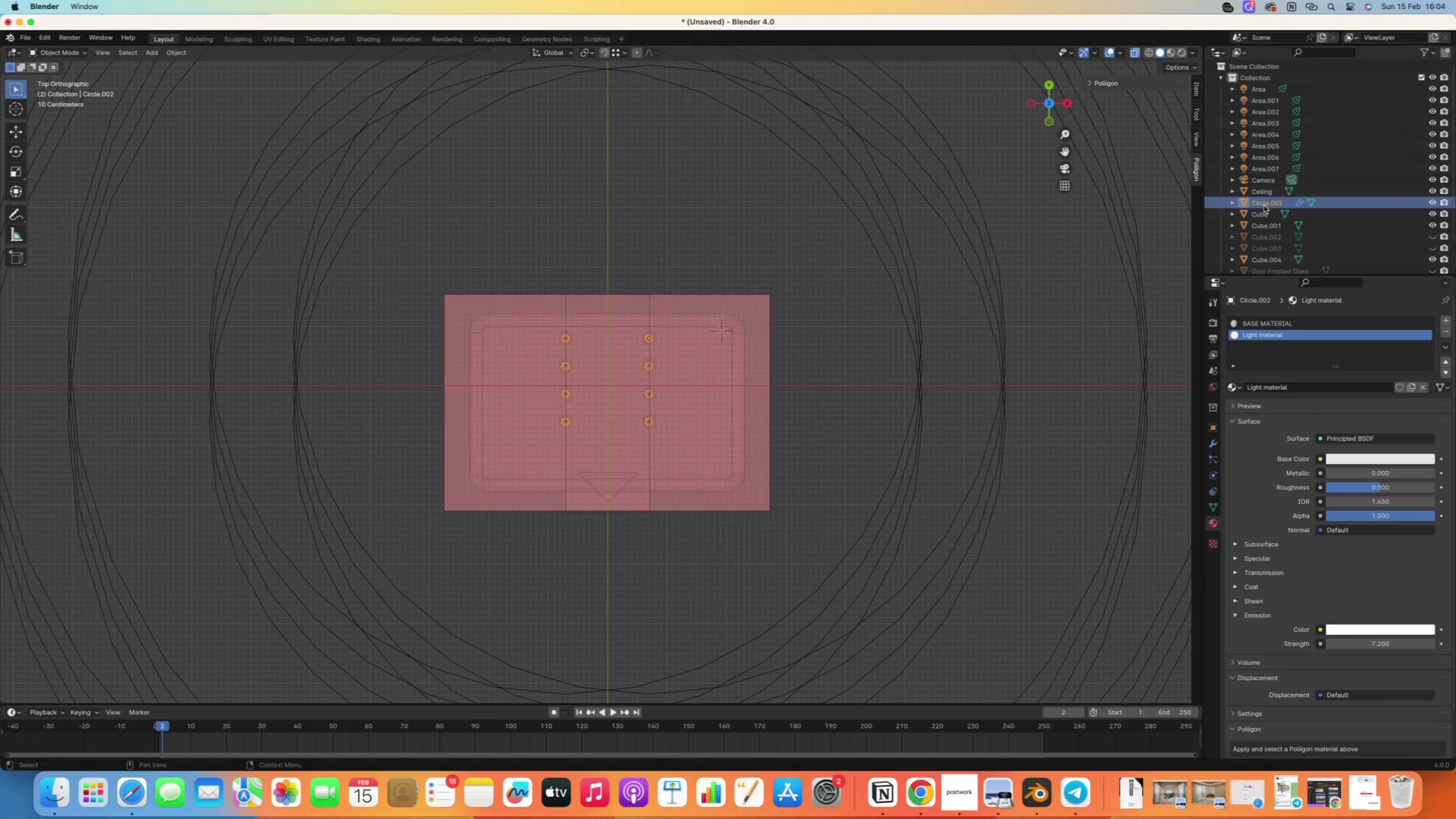 
scroll: coordinate [567, 394], scroll_direction: up, amount: 22.0
 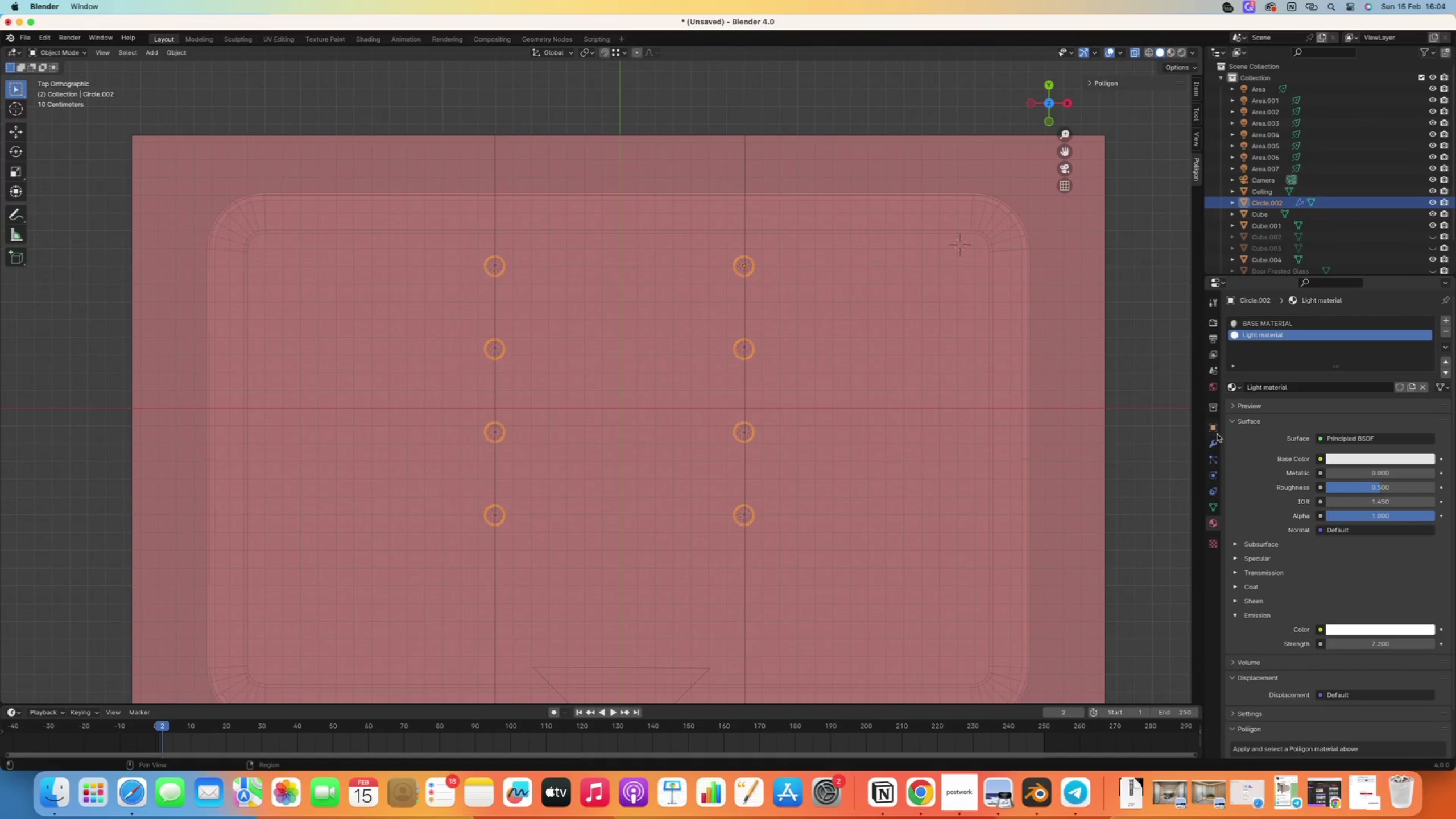 
left_click([1212, 438])
 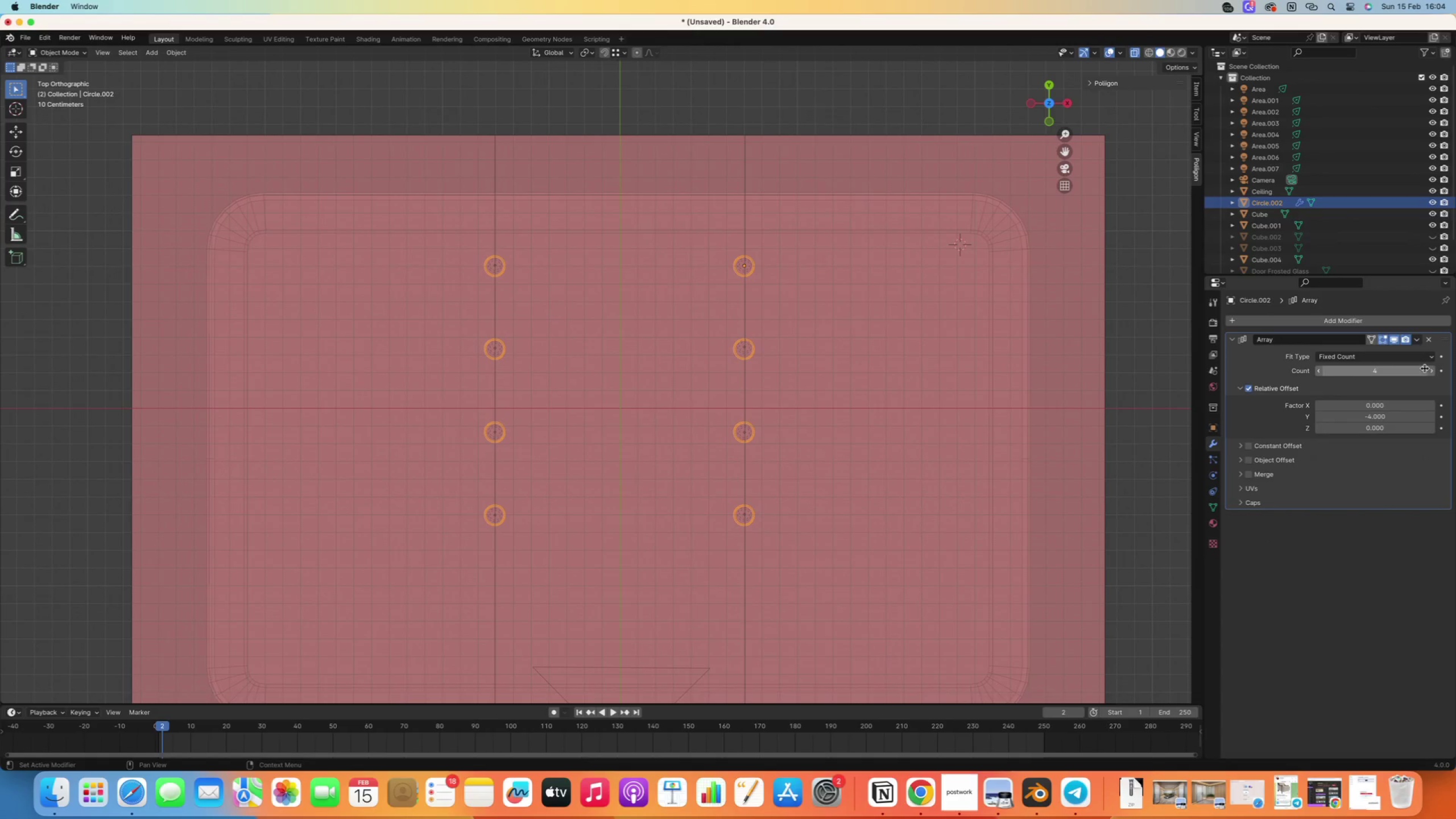 
left_click([1431, 371])
 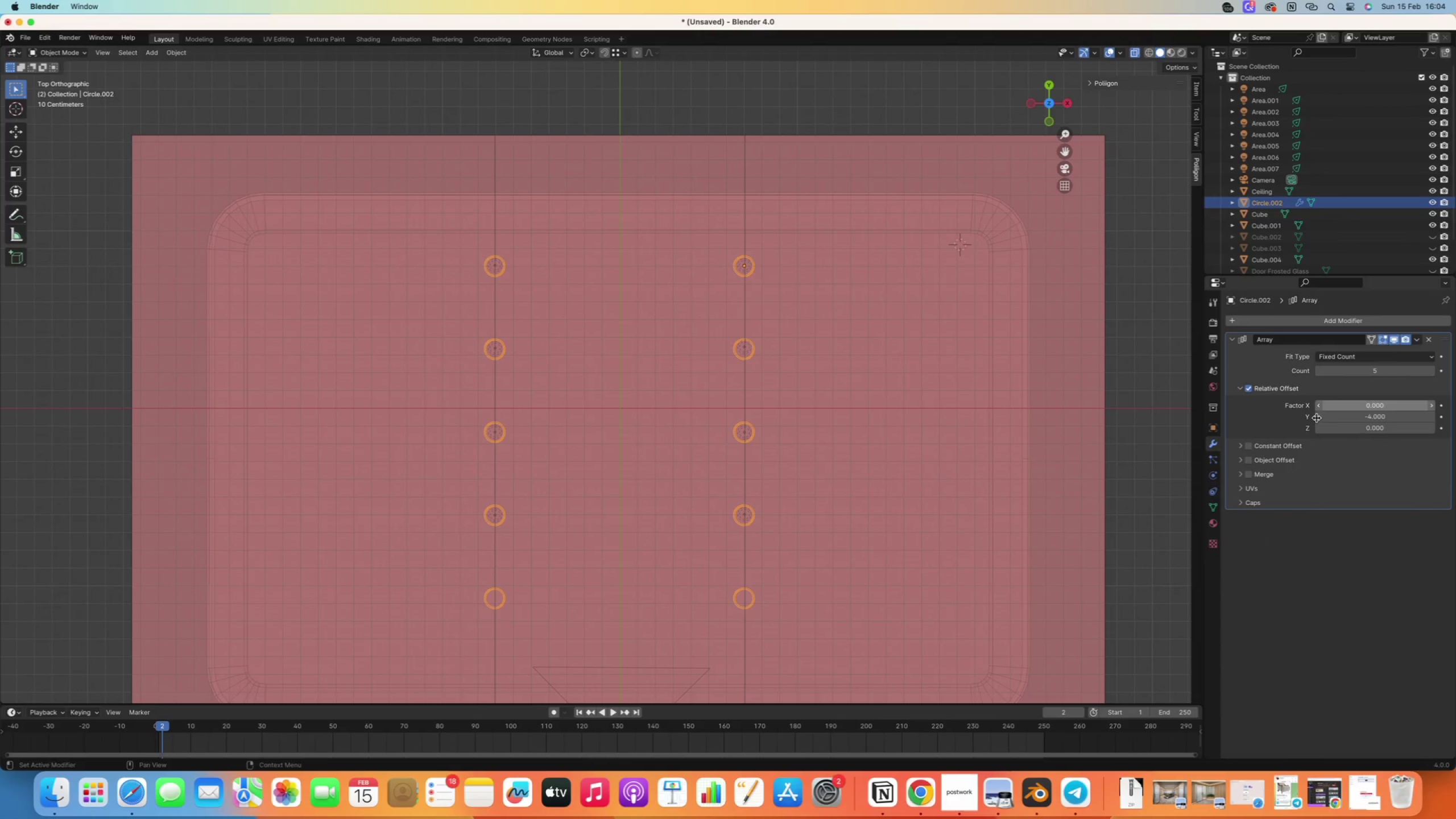 
hold_key(key=ShiftRight, duration=0.46)
scroll: coordinate [750, 527], scroll_direction: up, amount: 6.0
 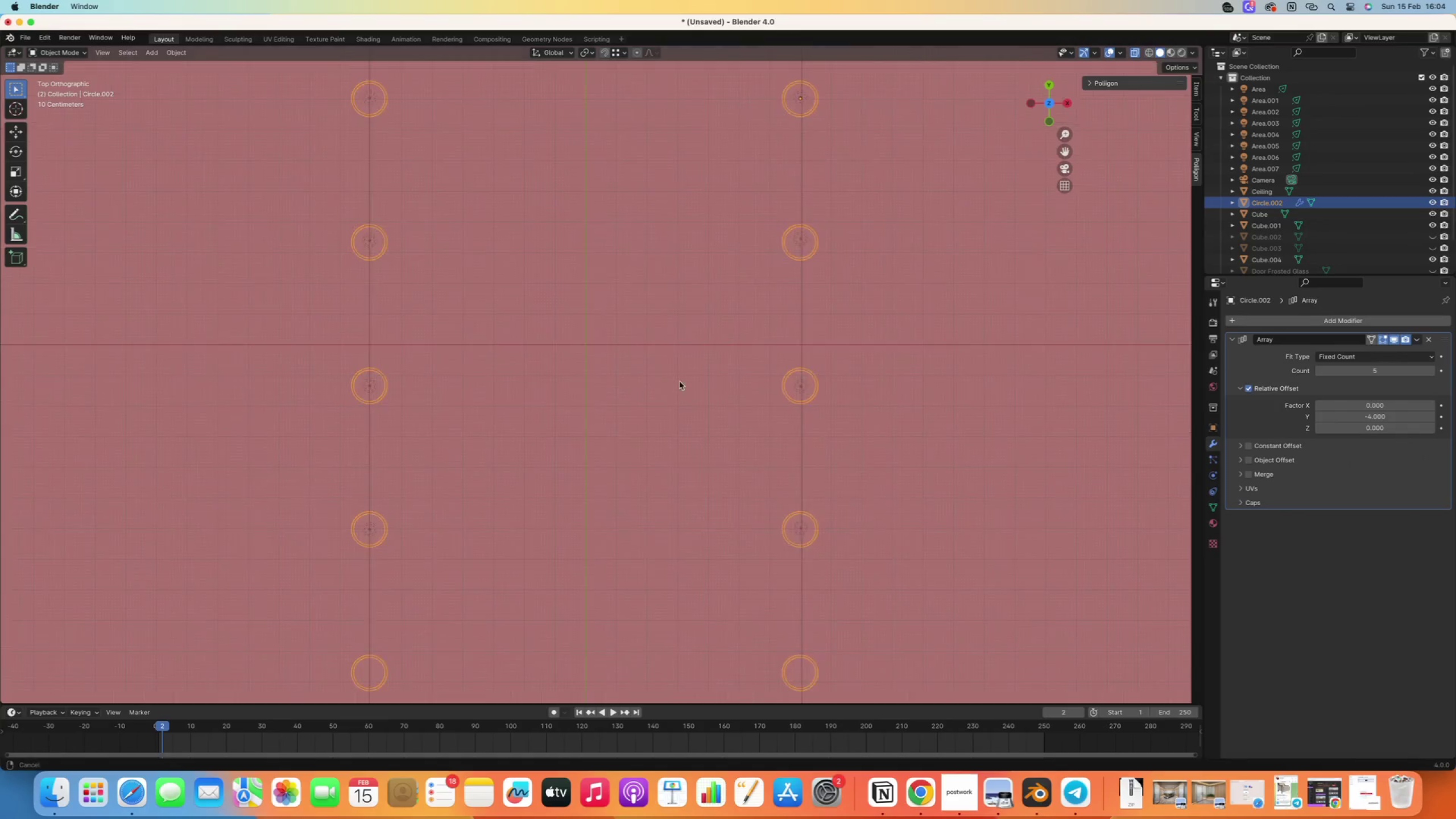 
right_click([771, 462])
 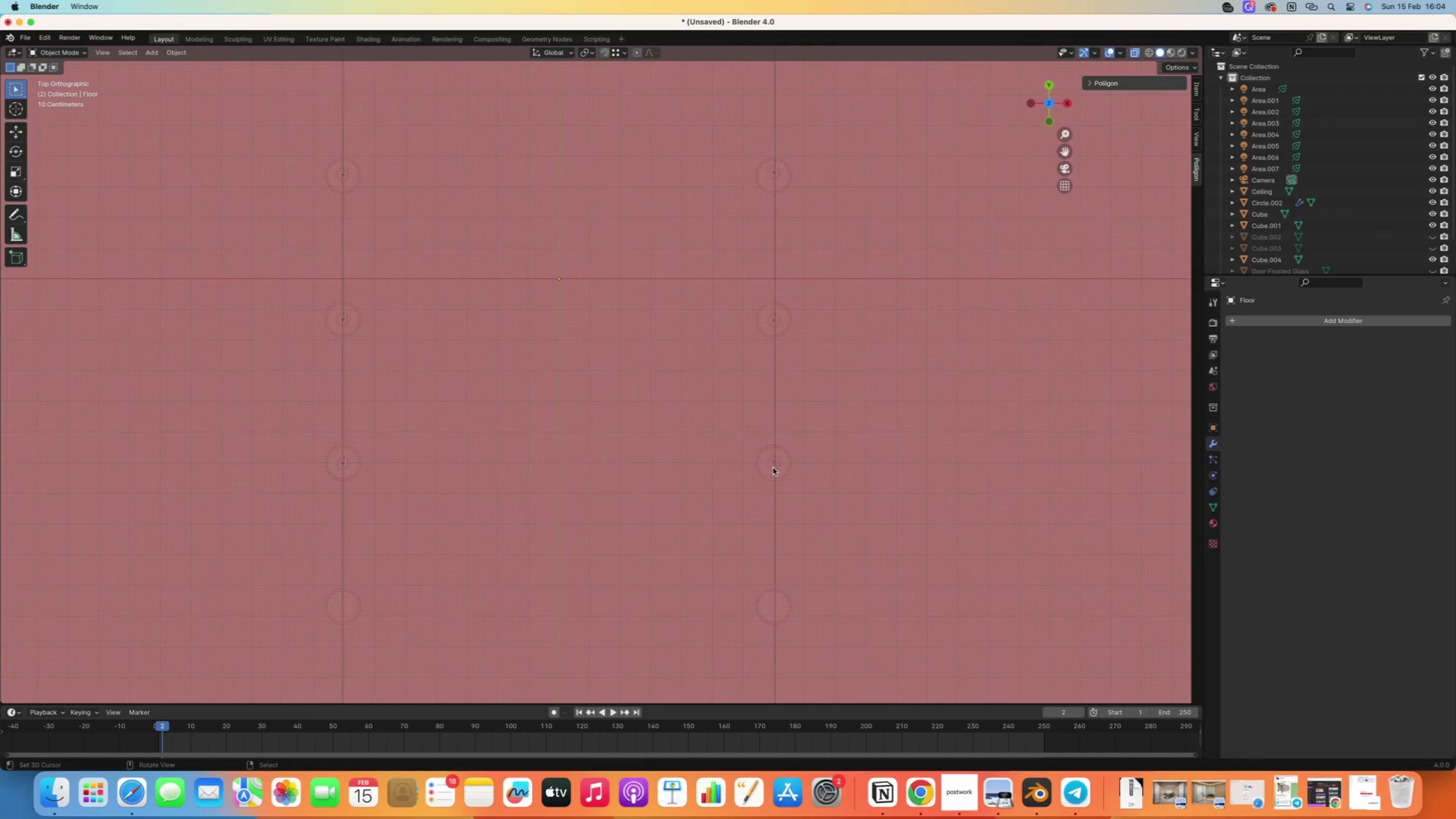 
right_click([773, 468])
 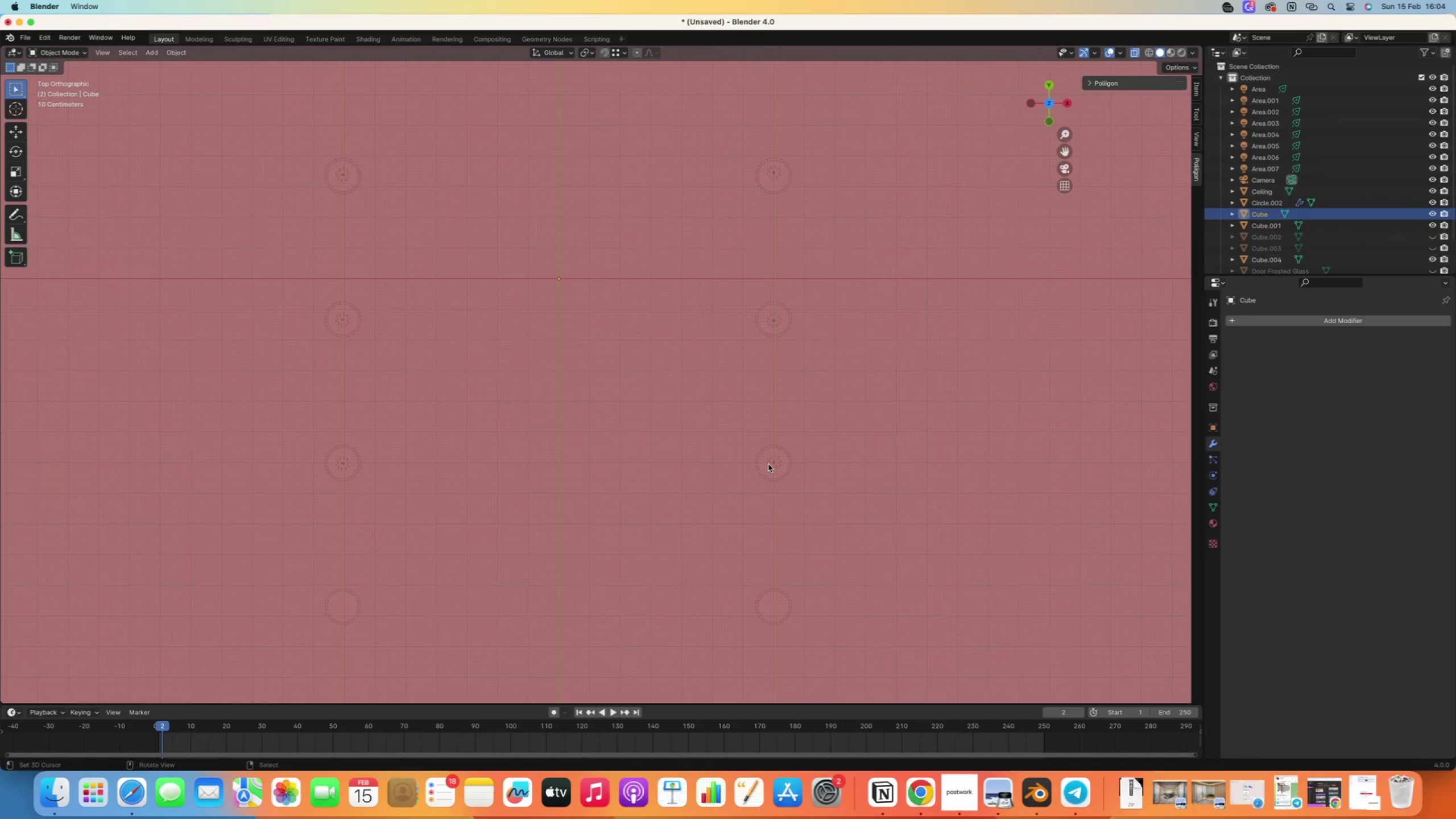 
right_click([768, 464])
 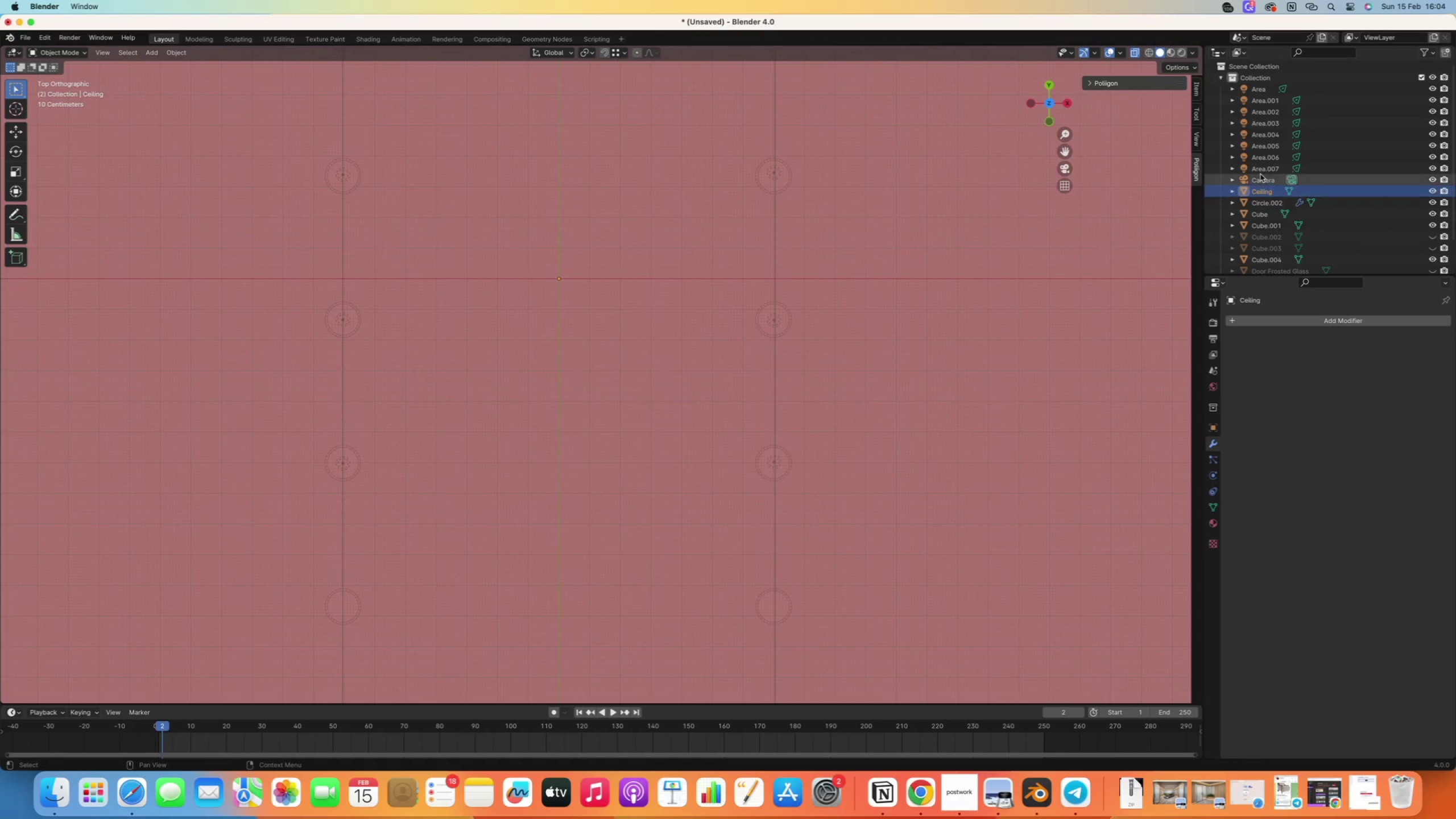 
left_click([1258, 172])
 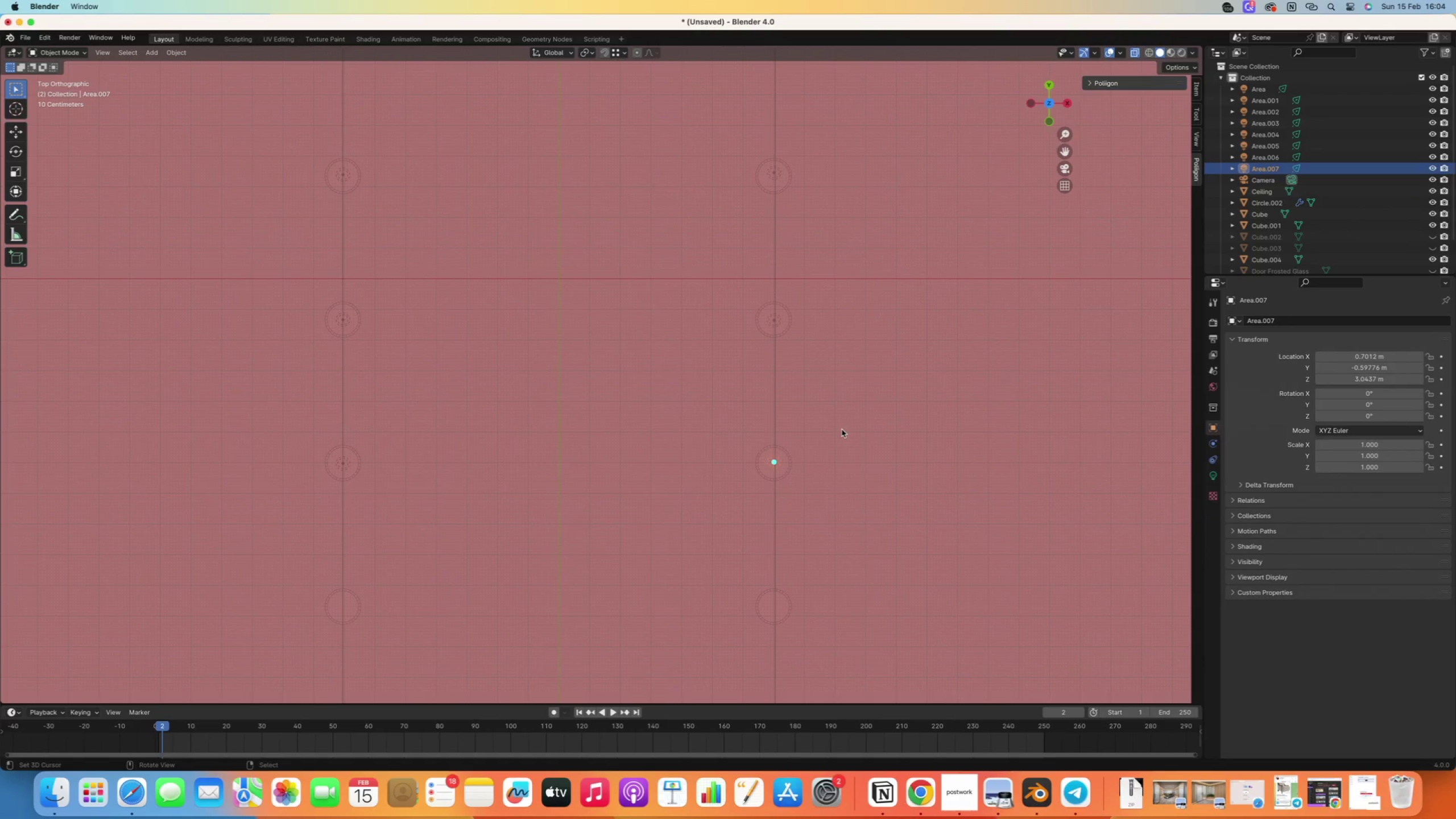 
key(Alt+D)
 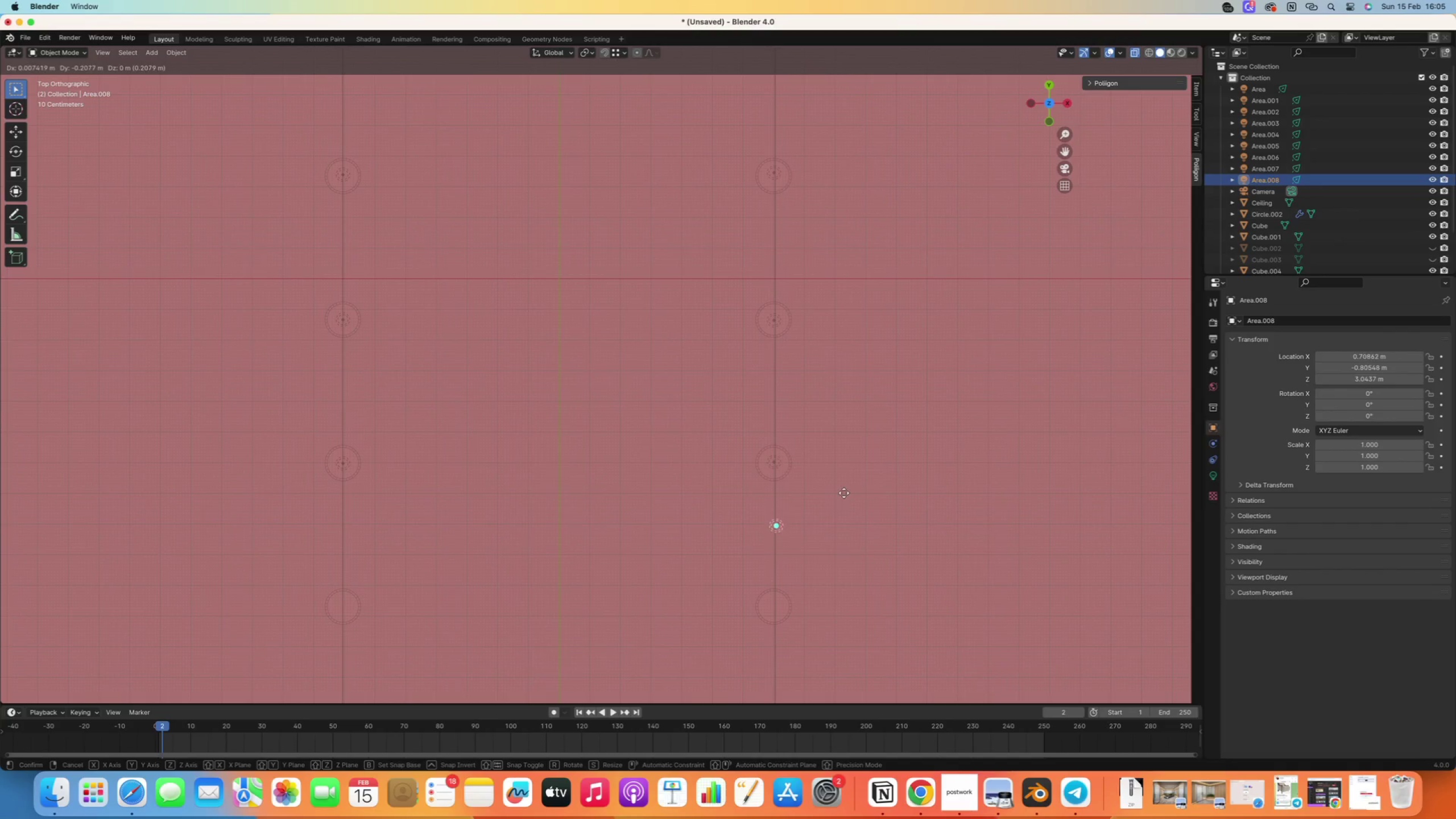 
key(Y)
 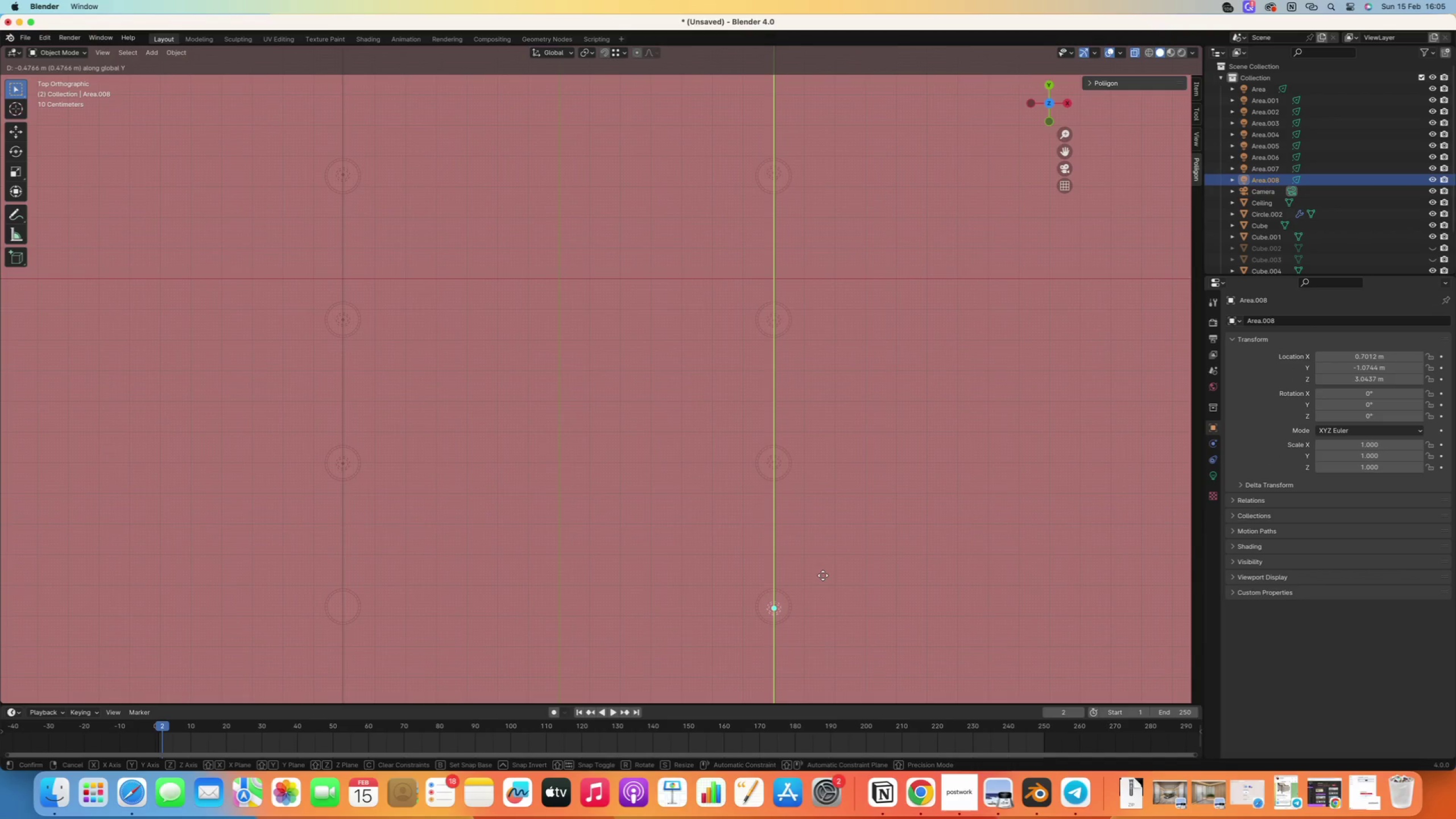 
left_click([822, 574])
 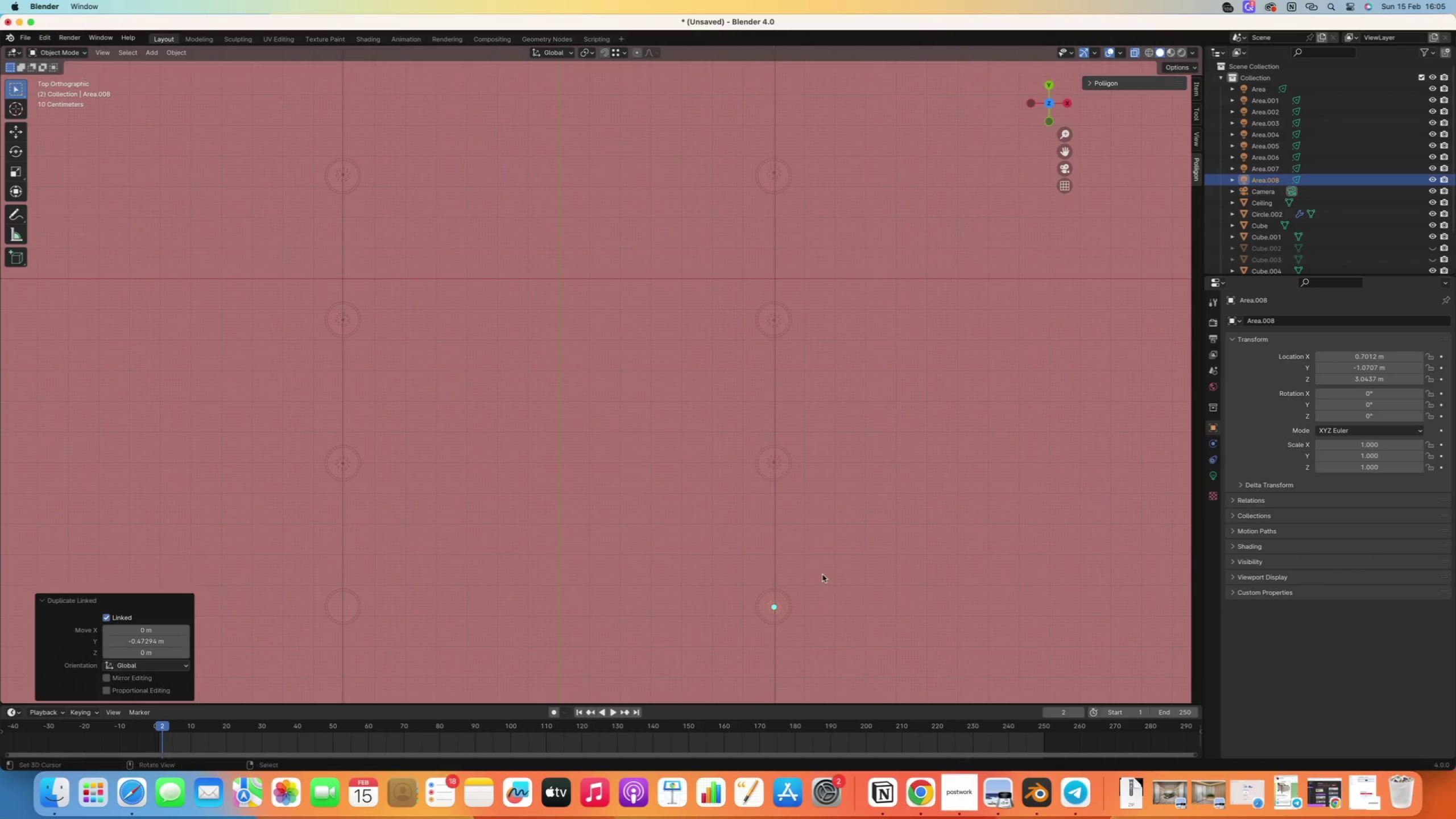 
key(Alt+D)
 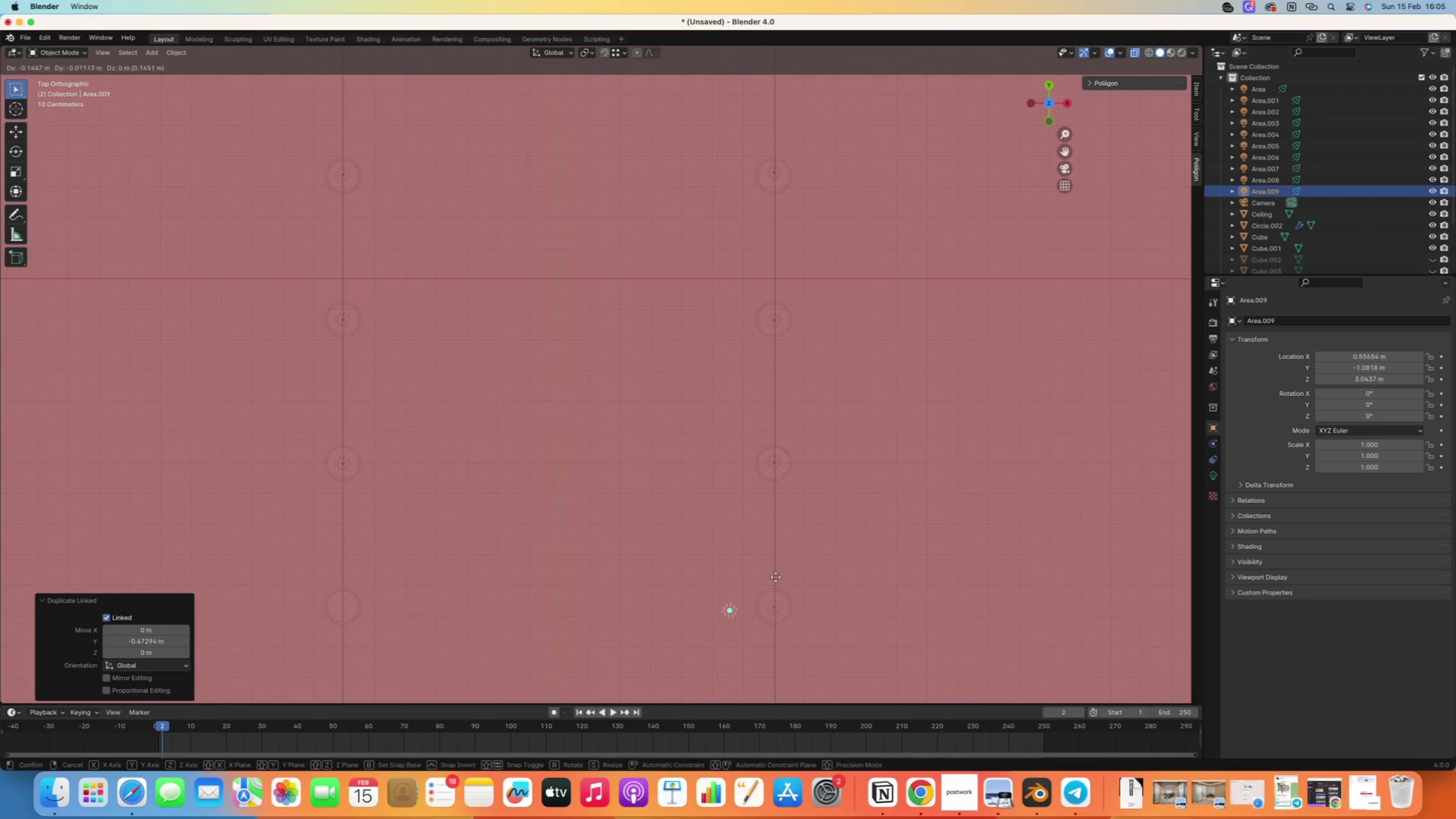 
key(X)
 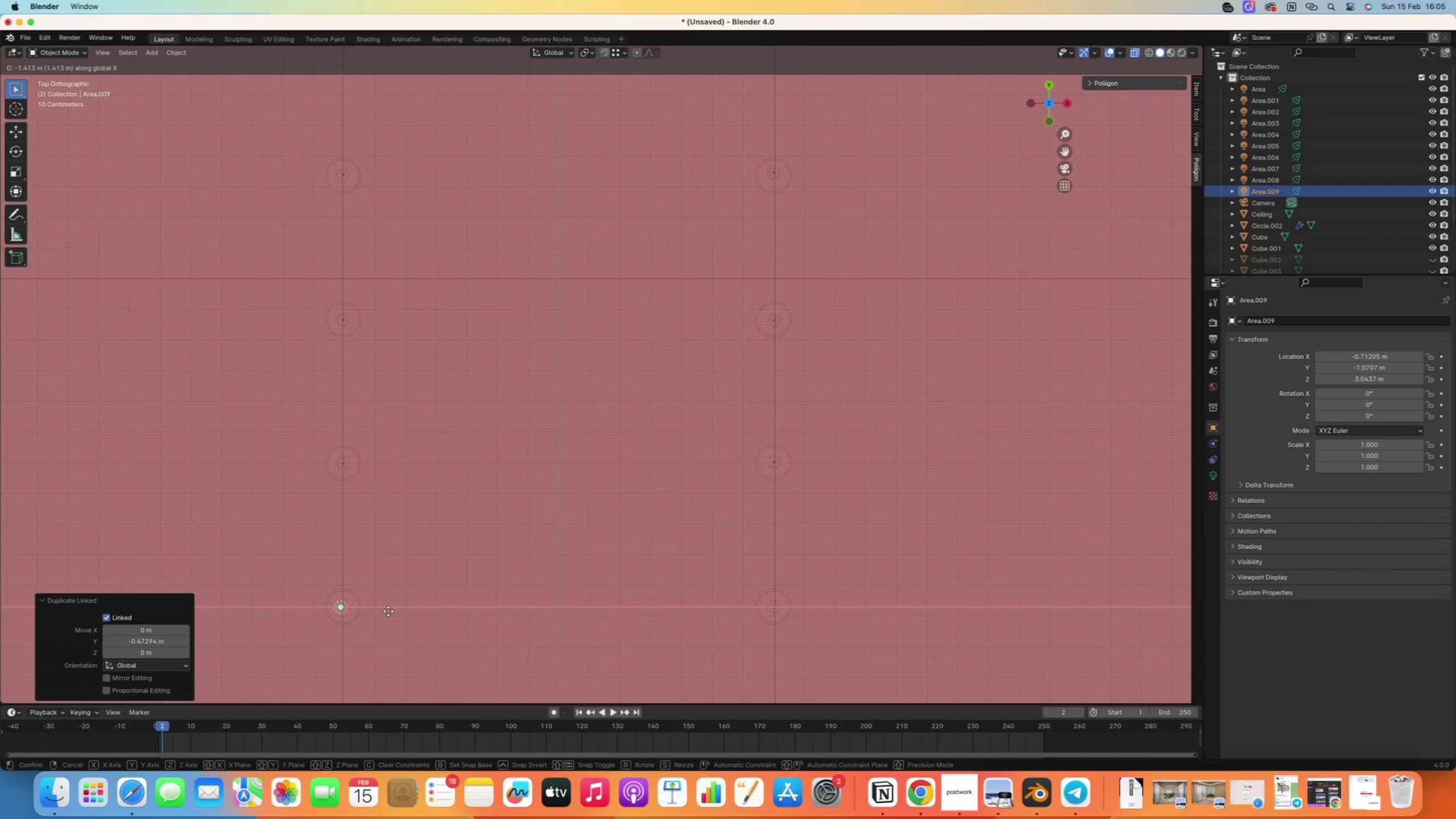 
left_click([390, 611])
 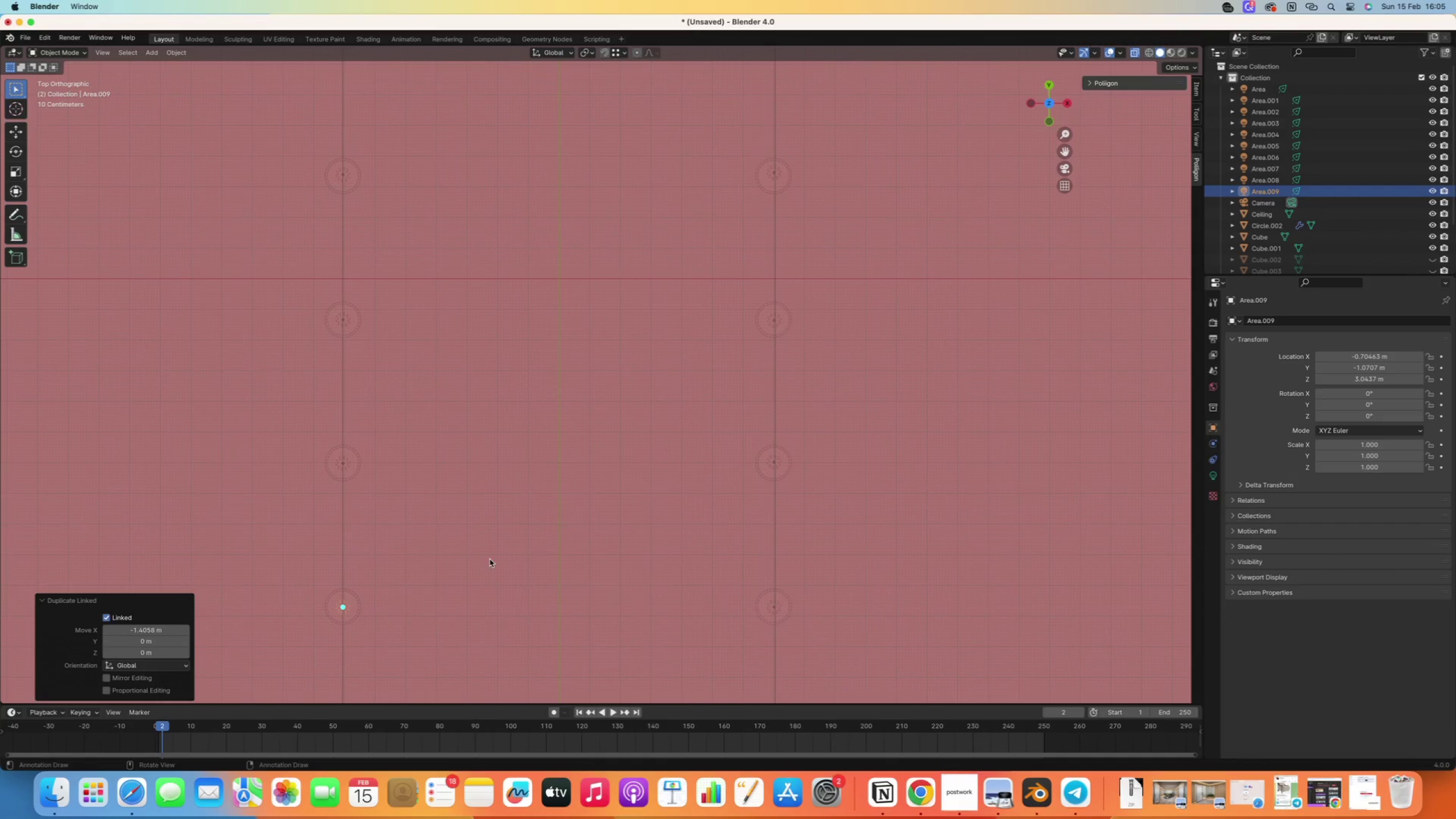 
key(Numpad0)
 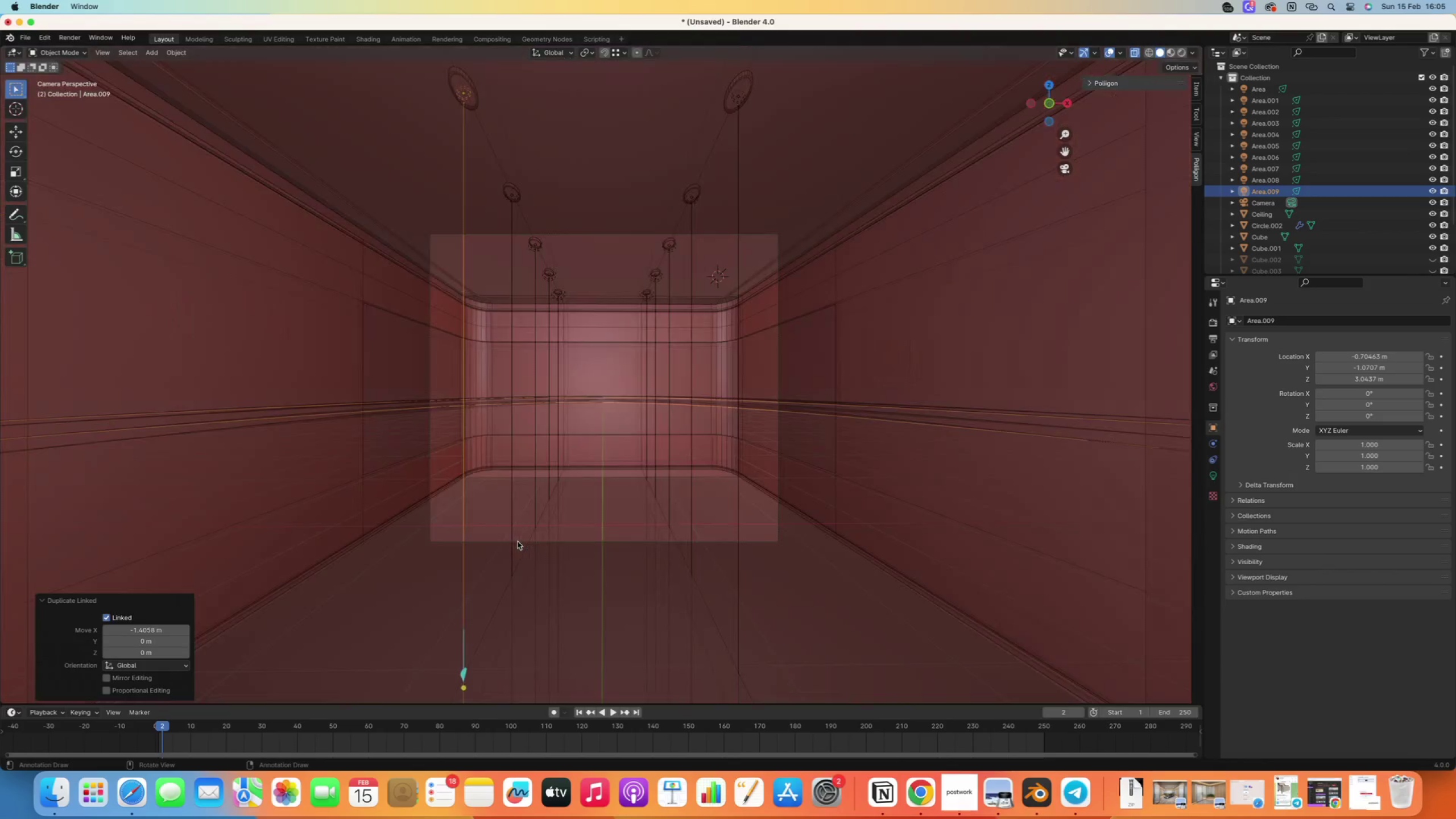 
scroll: coordinate [490, 557], scroll_direction: down, amount: 9.0
 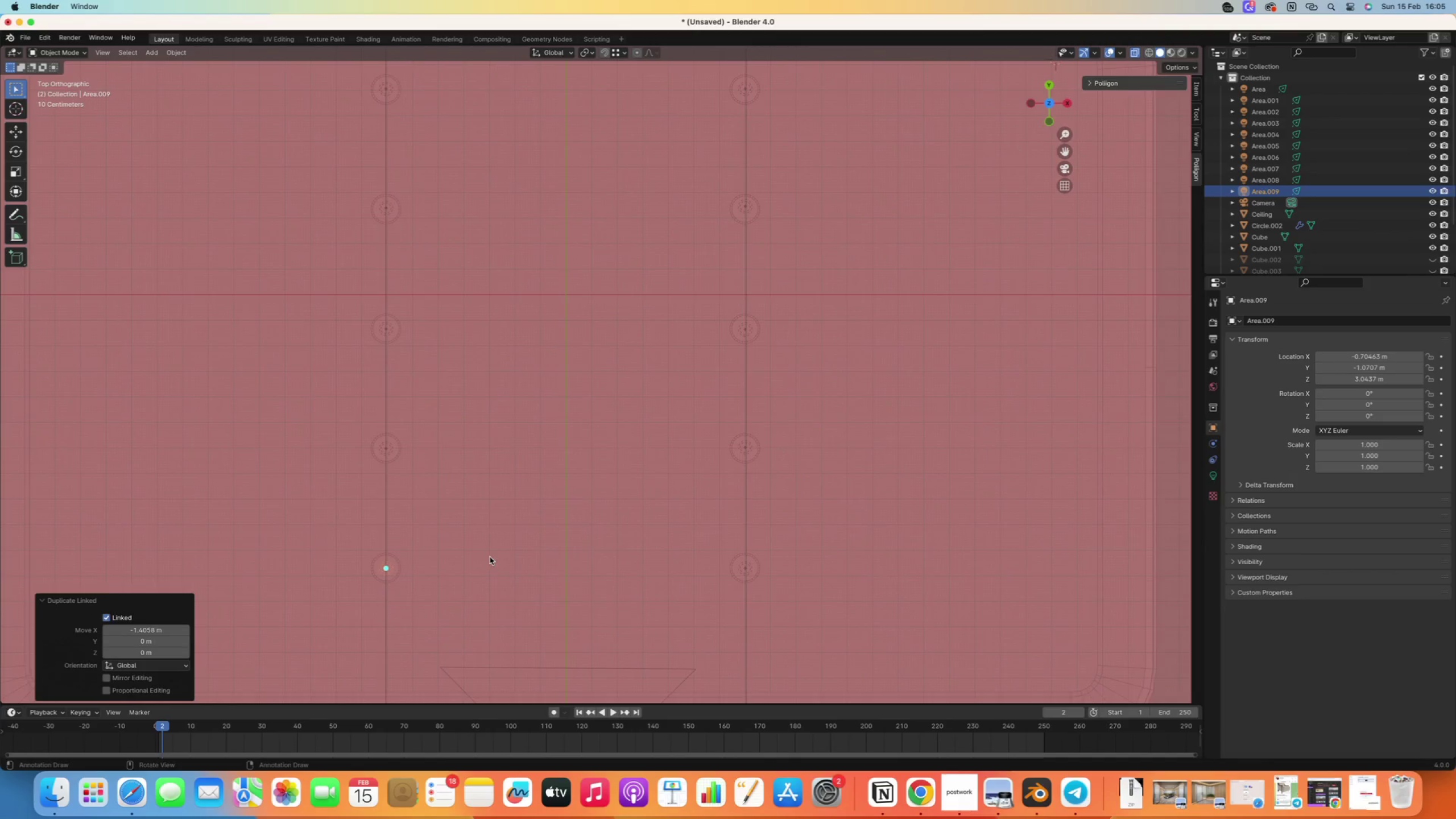 
scroll: coordinate [550, 473], scroll_direction: up, amount: 15.0
 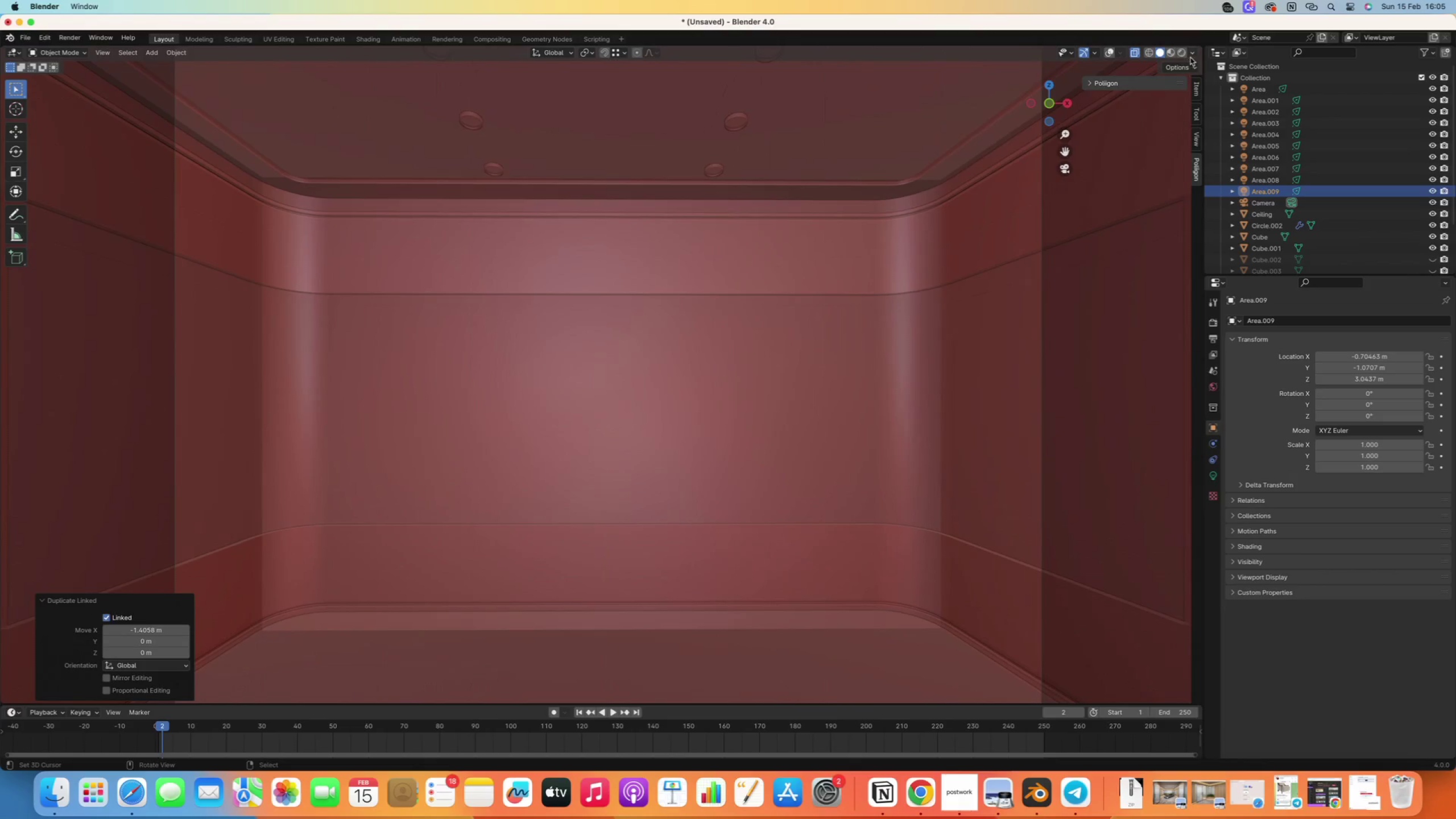 
left_click([1182, 55])
 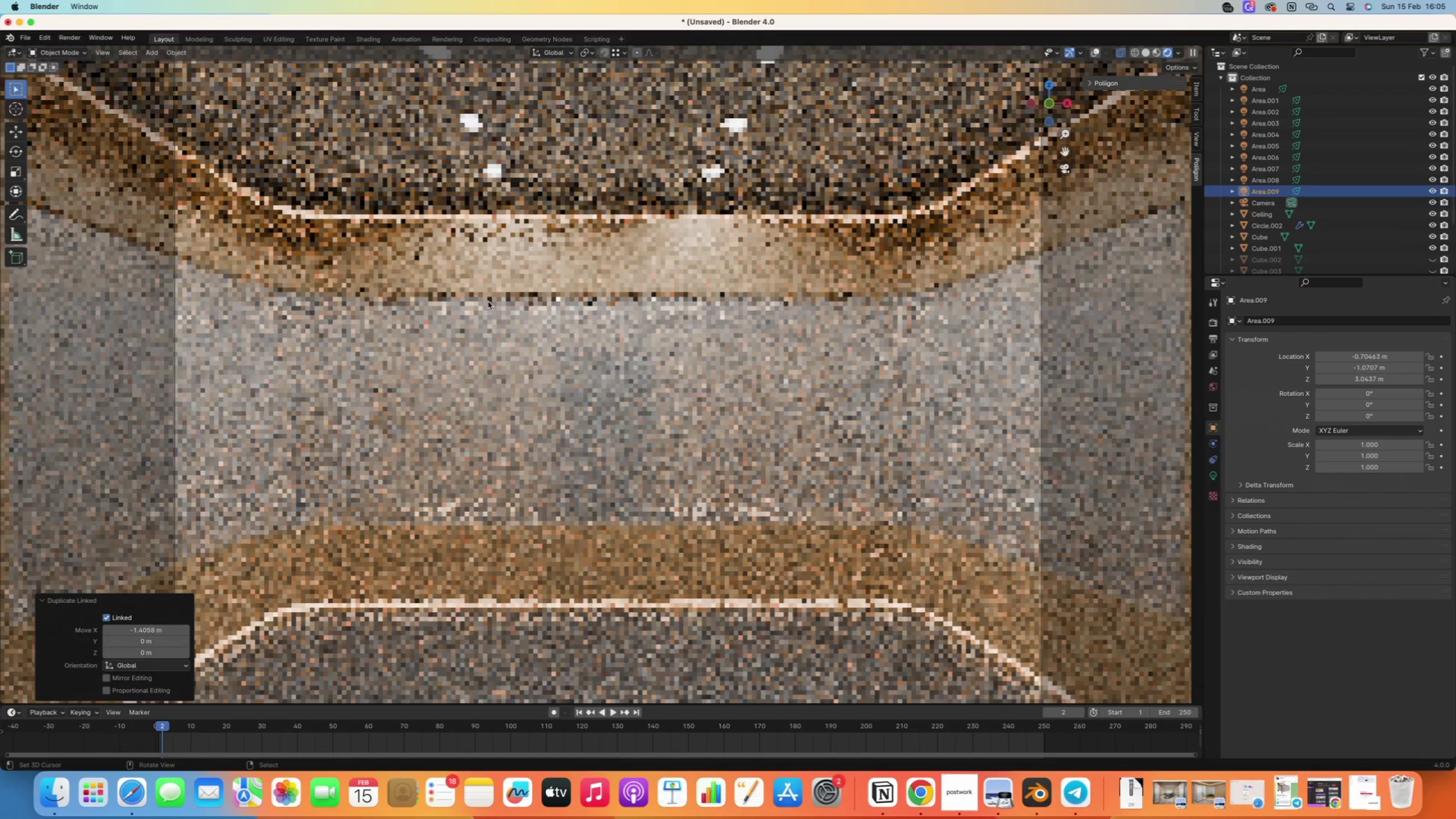 
wait(8.41)
 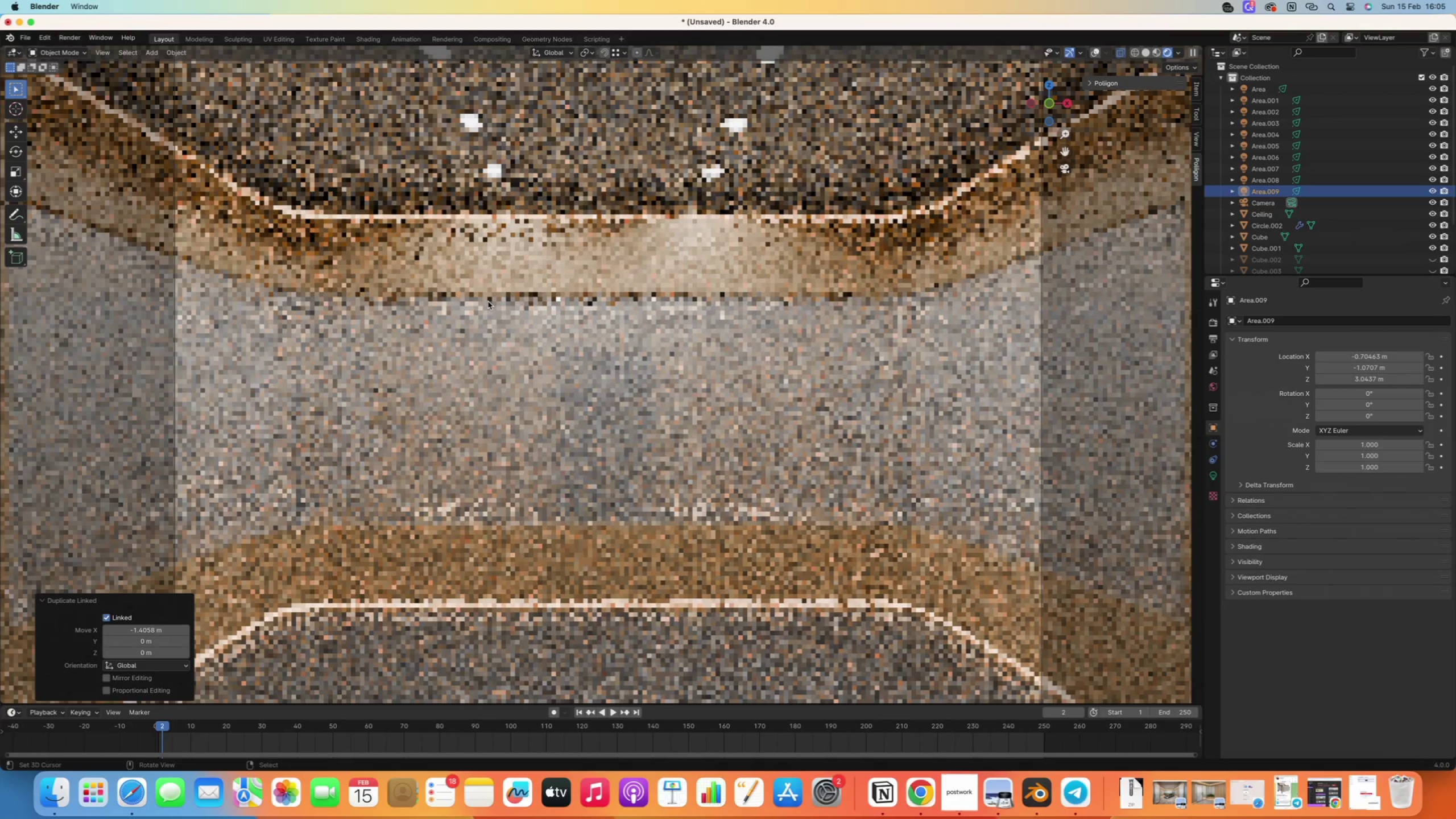 
scroll: coordinate [477, 325], scroll_direction: down, amount: 2.0
 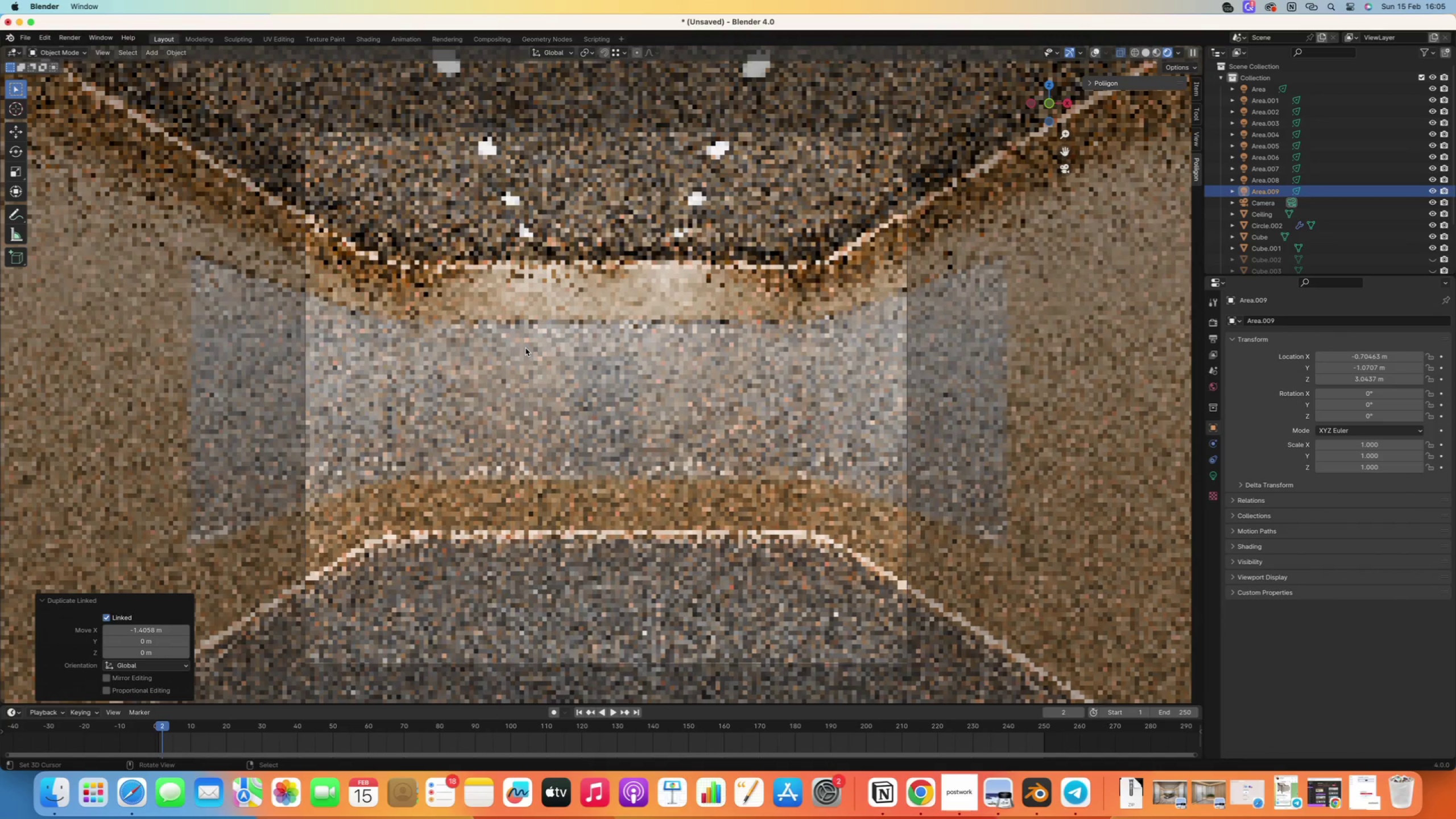 
scroll: coordinate [523, 348], scroll_direction: up, amount: 1.0
 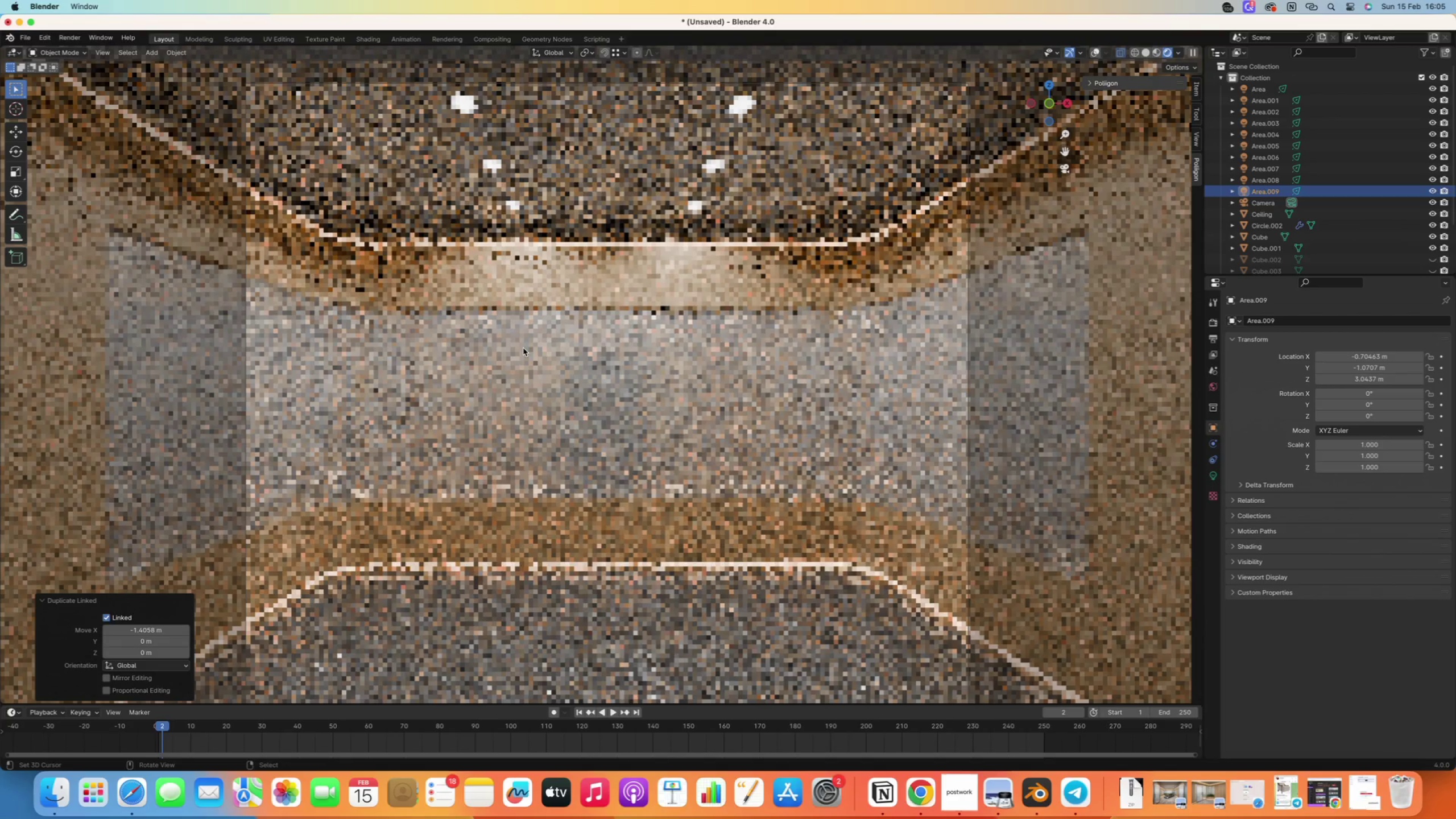 
right_click([574, 165])
 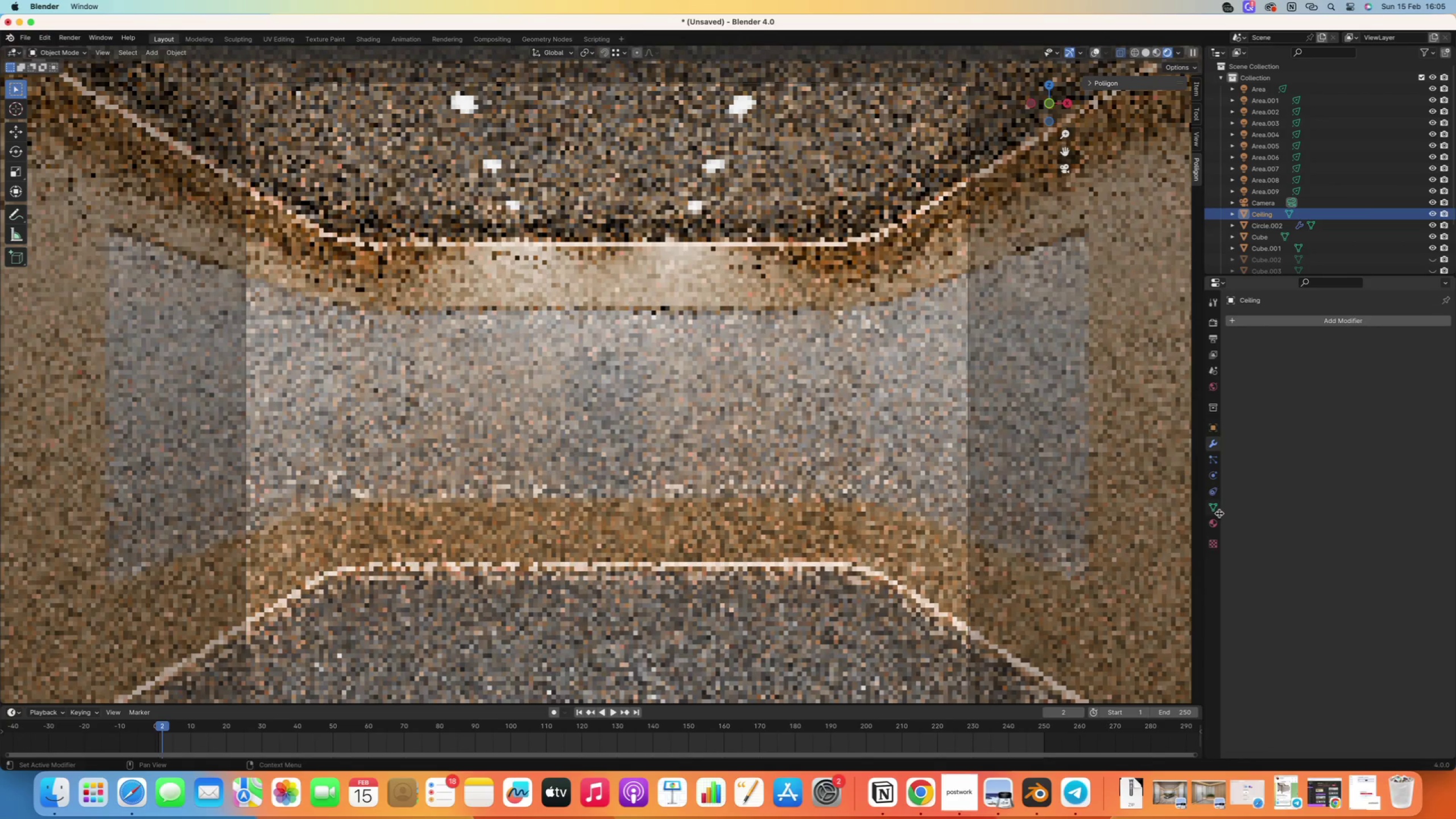 
left_click([1211, 523])
 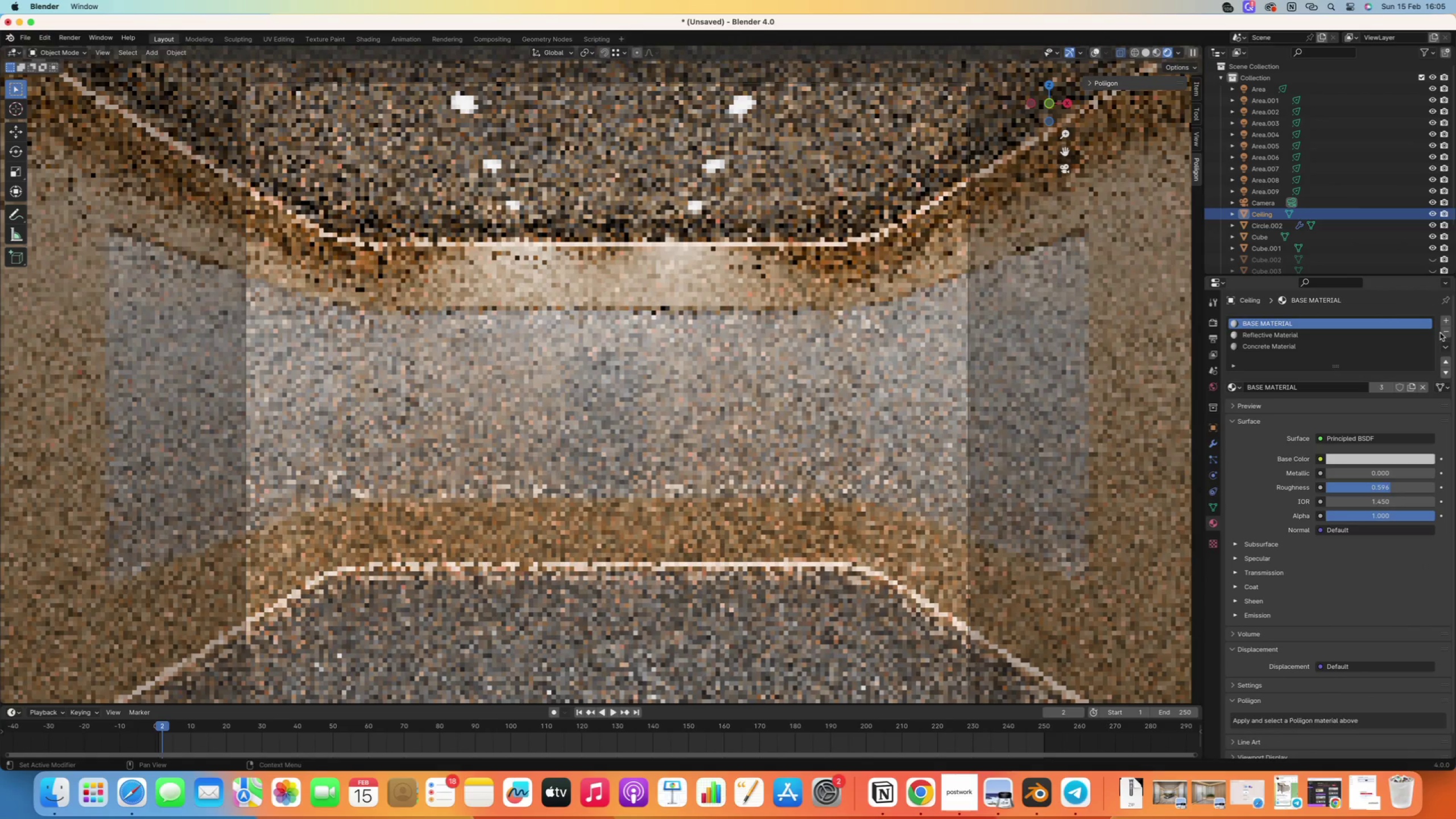 
left_click([1445, 333])
 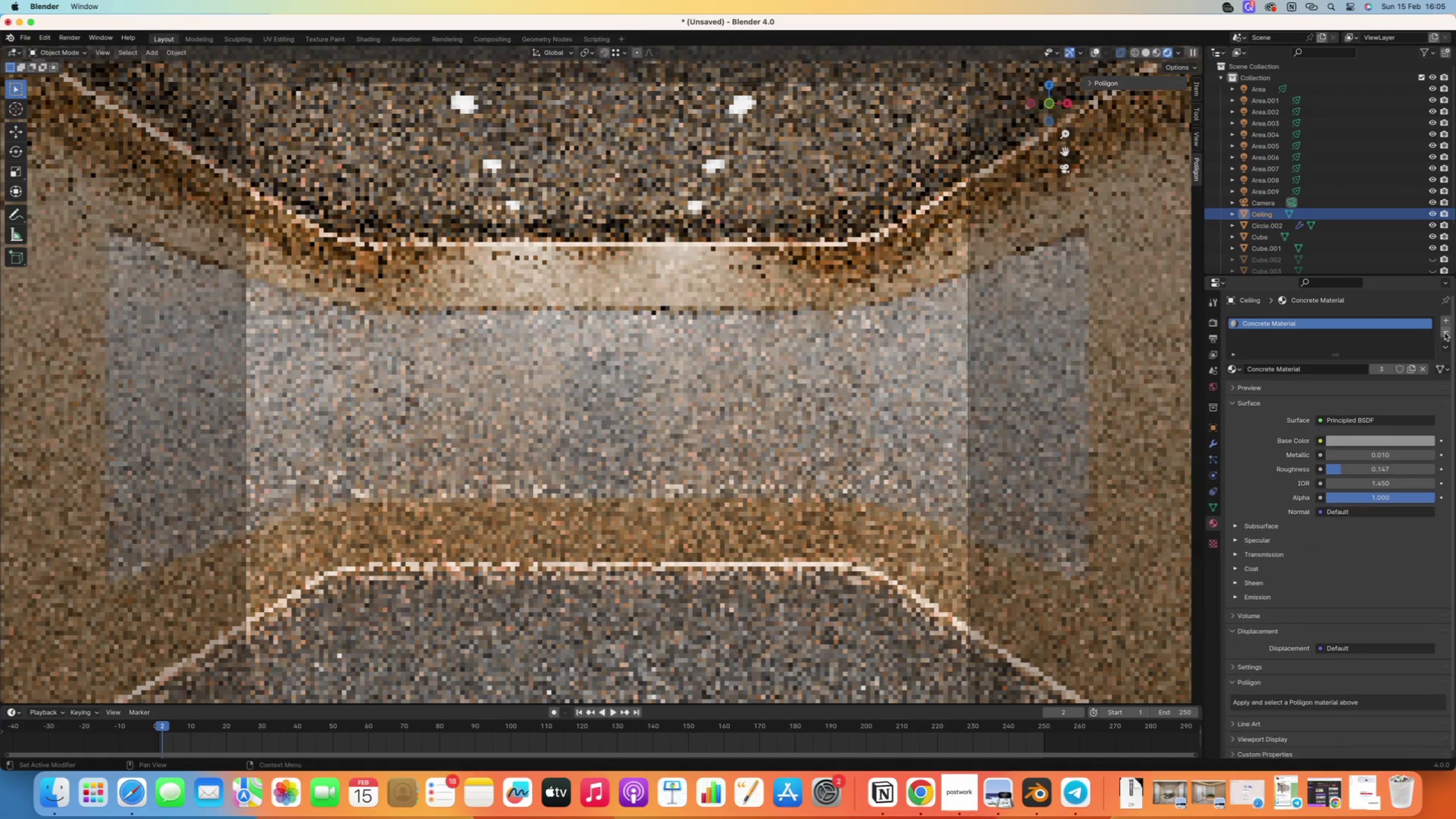 
double_click([1445, 333])
 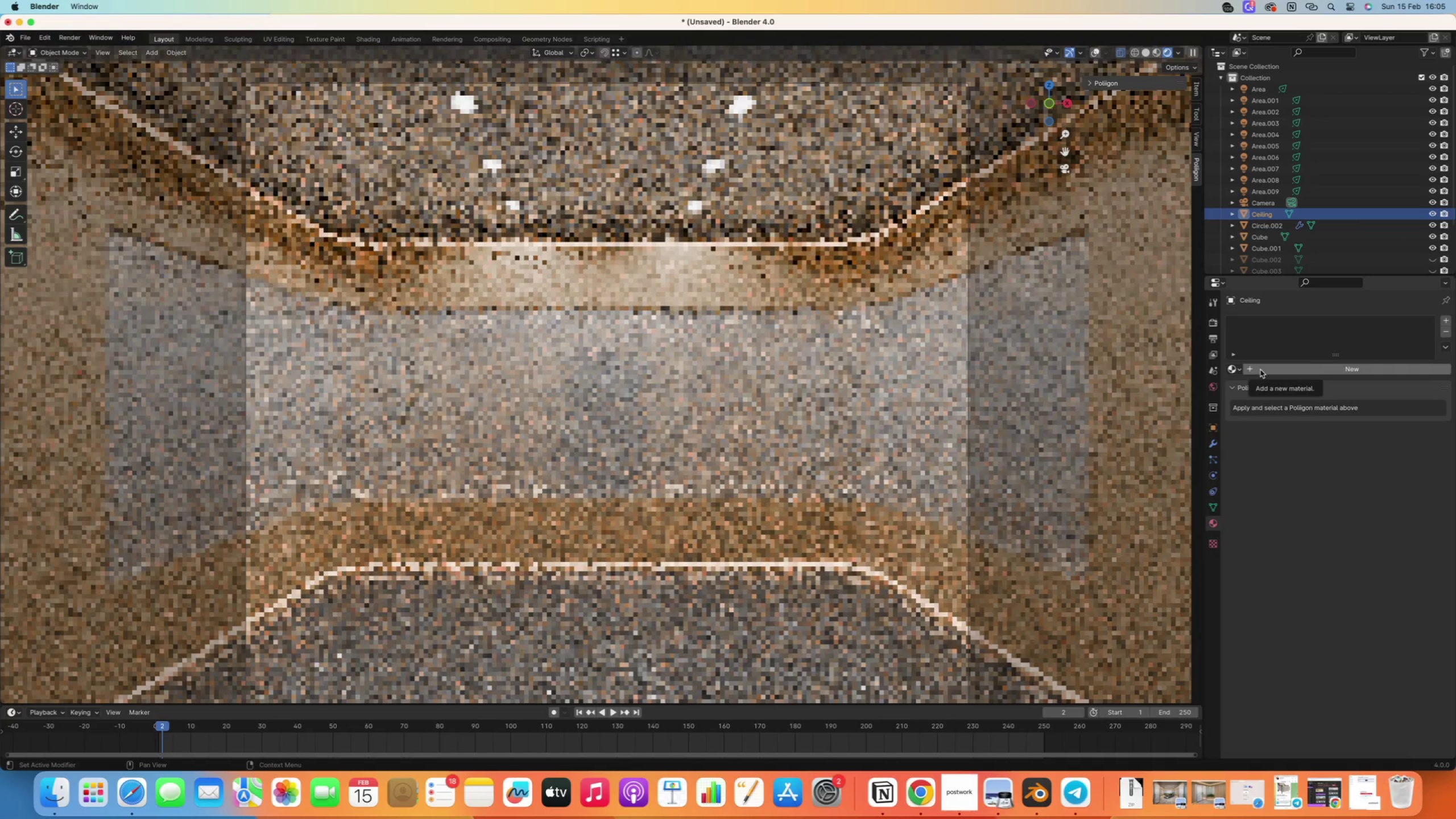 
left_click([1260, 370])
 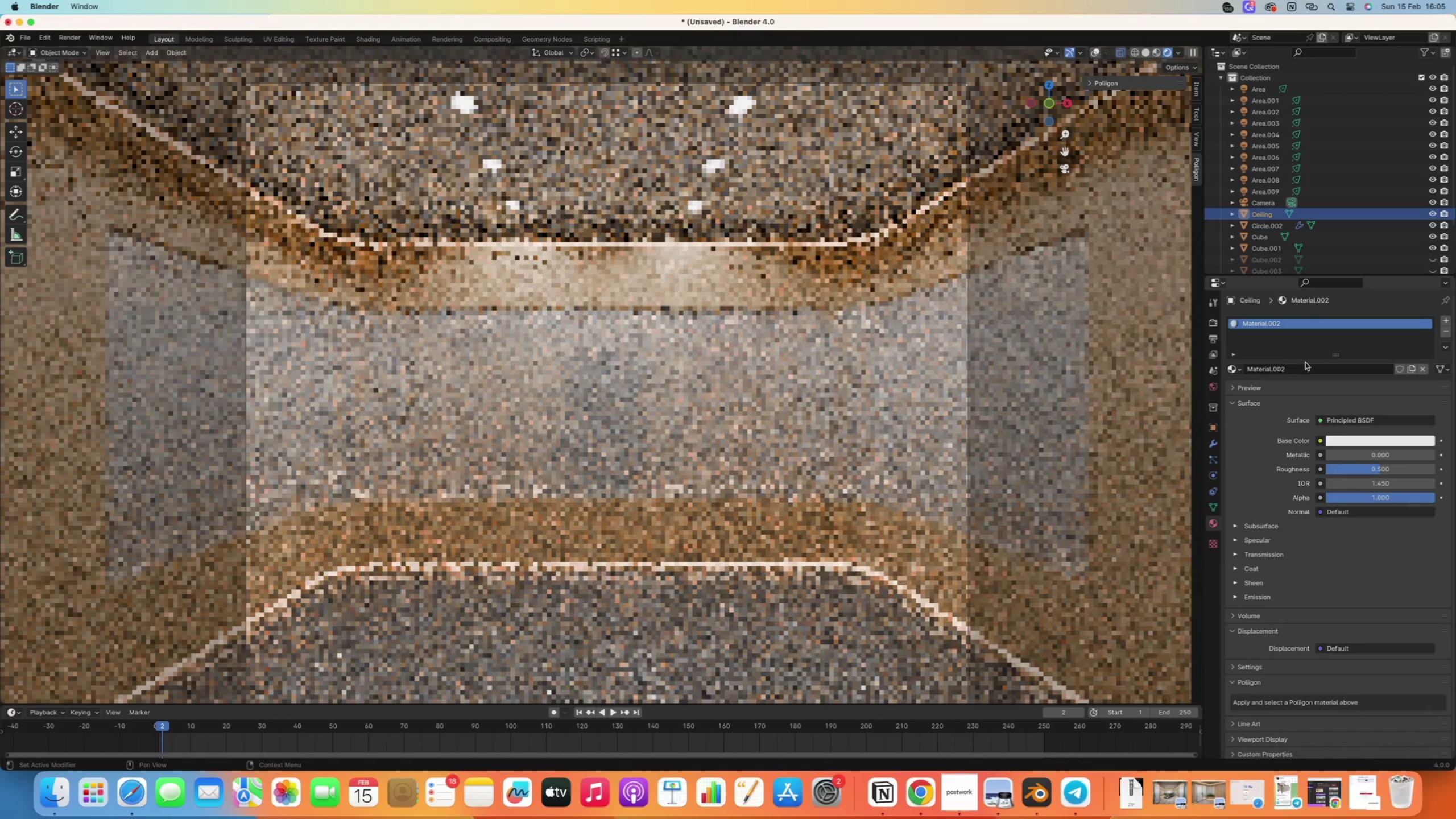 
left_click([1294, 372])
 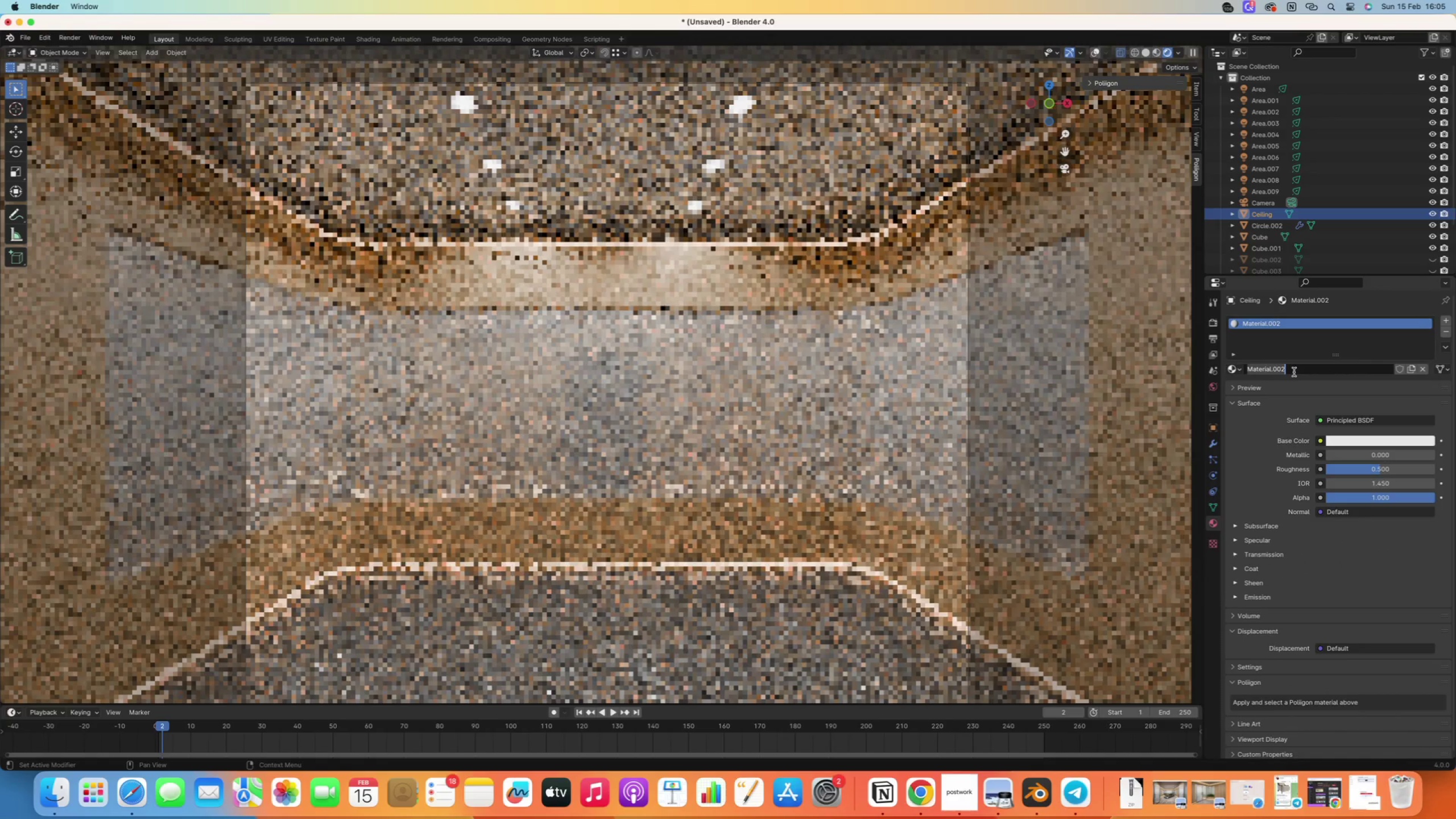 
type(Ceiling Material)
 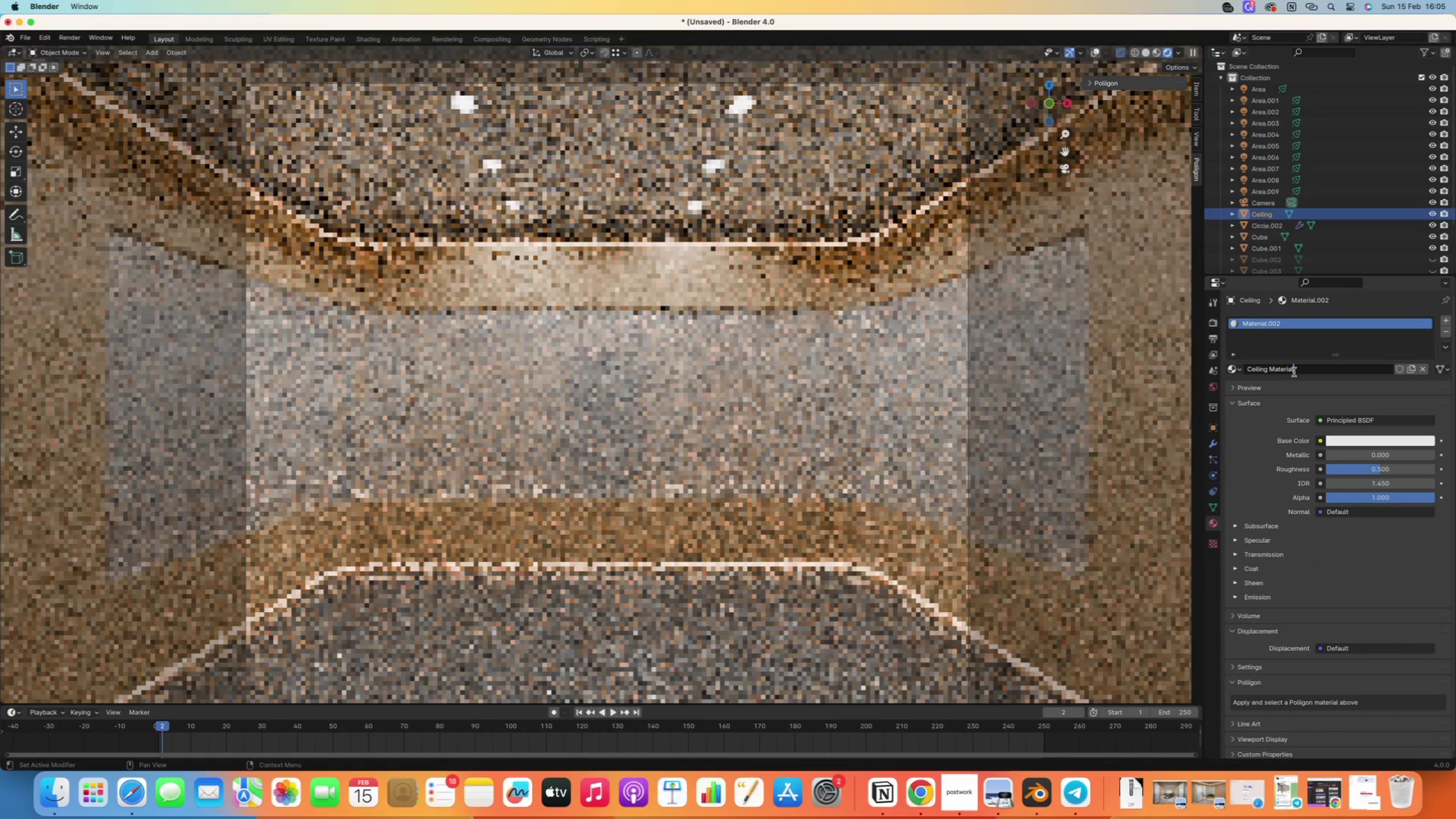 
key(Enter)
 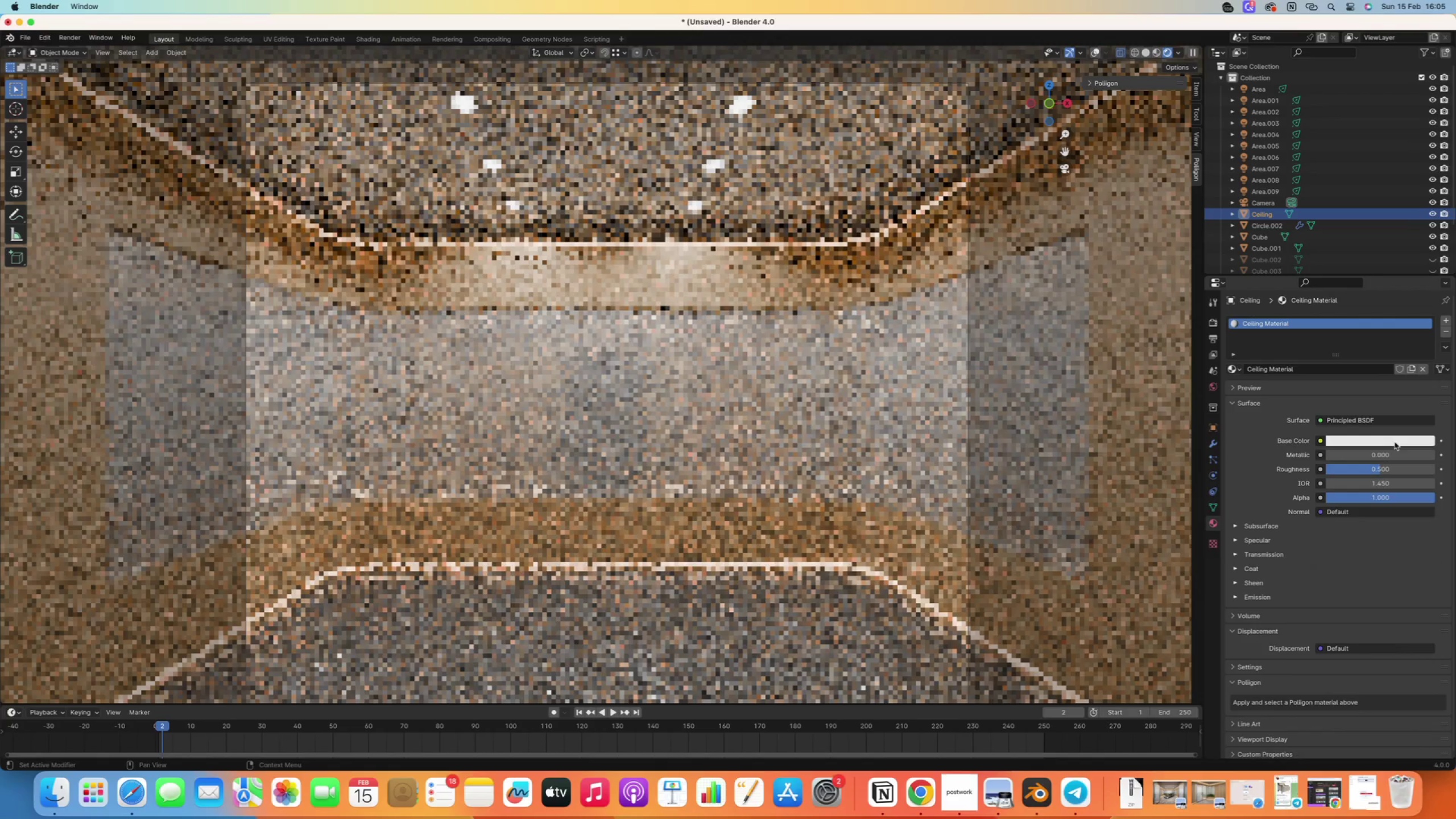 
left_click([1380, 439])
 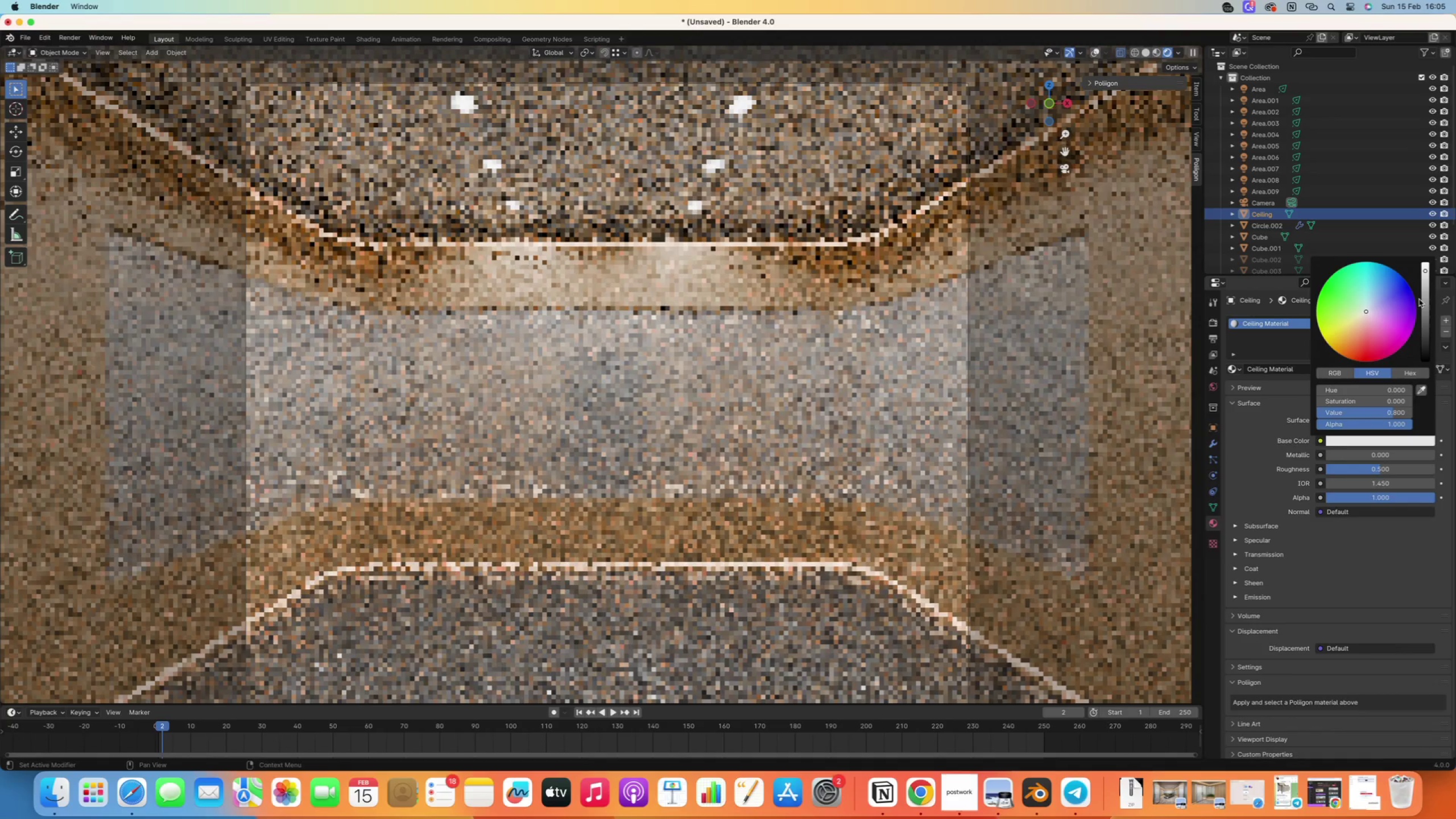 
left_click_drag(start_coordinate=[1423, 282], to_coordinate=[1424, 249])
 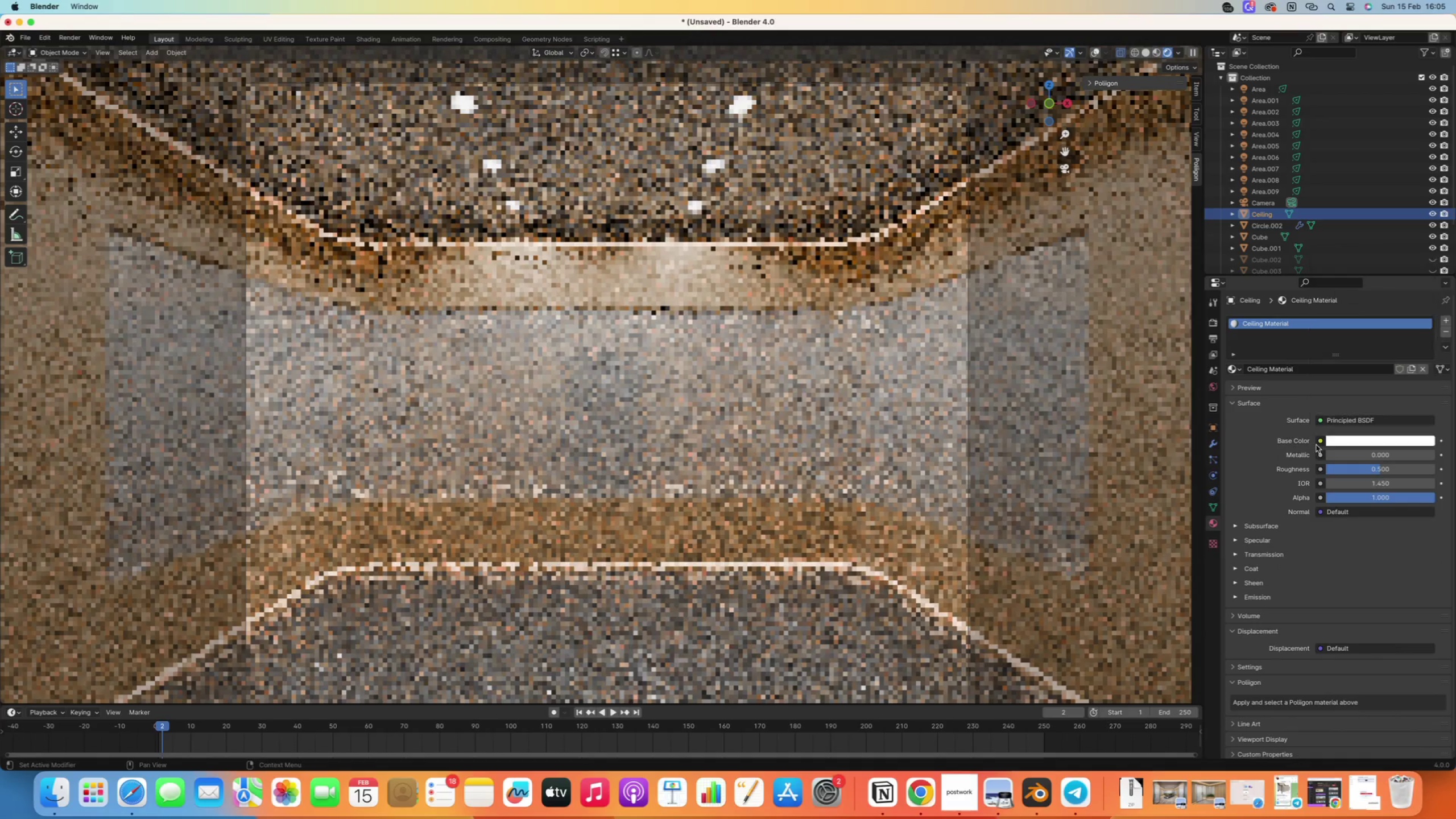 
left_click_drag(start_coordinate=[1360, 467], to_coordinate=[1418, 469])
 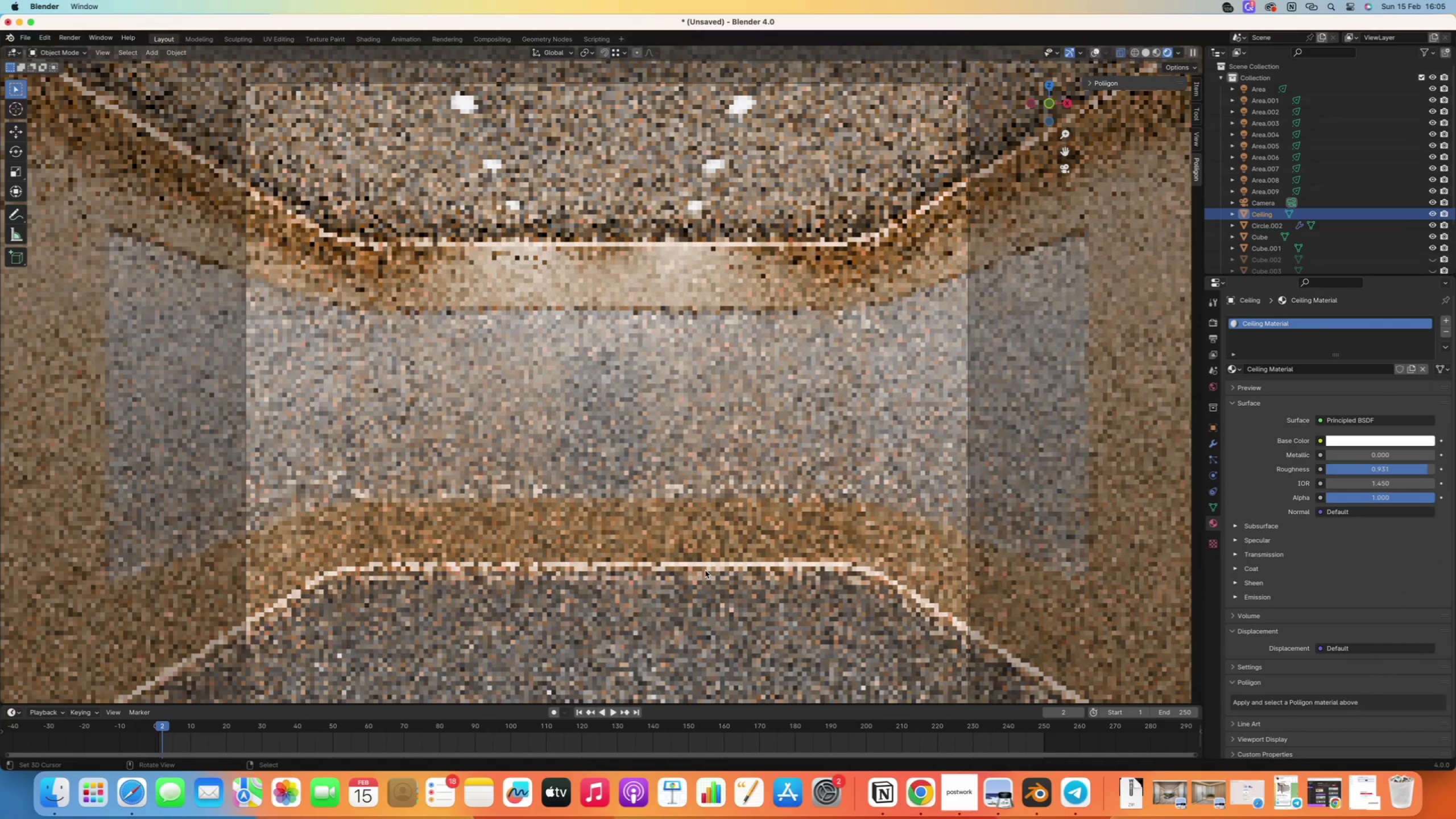 
wait(7.44)
 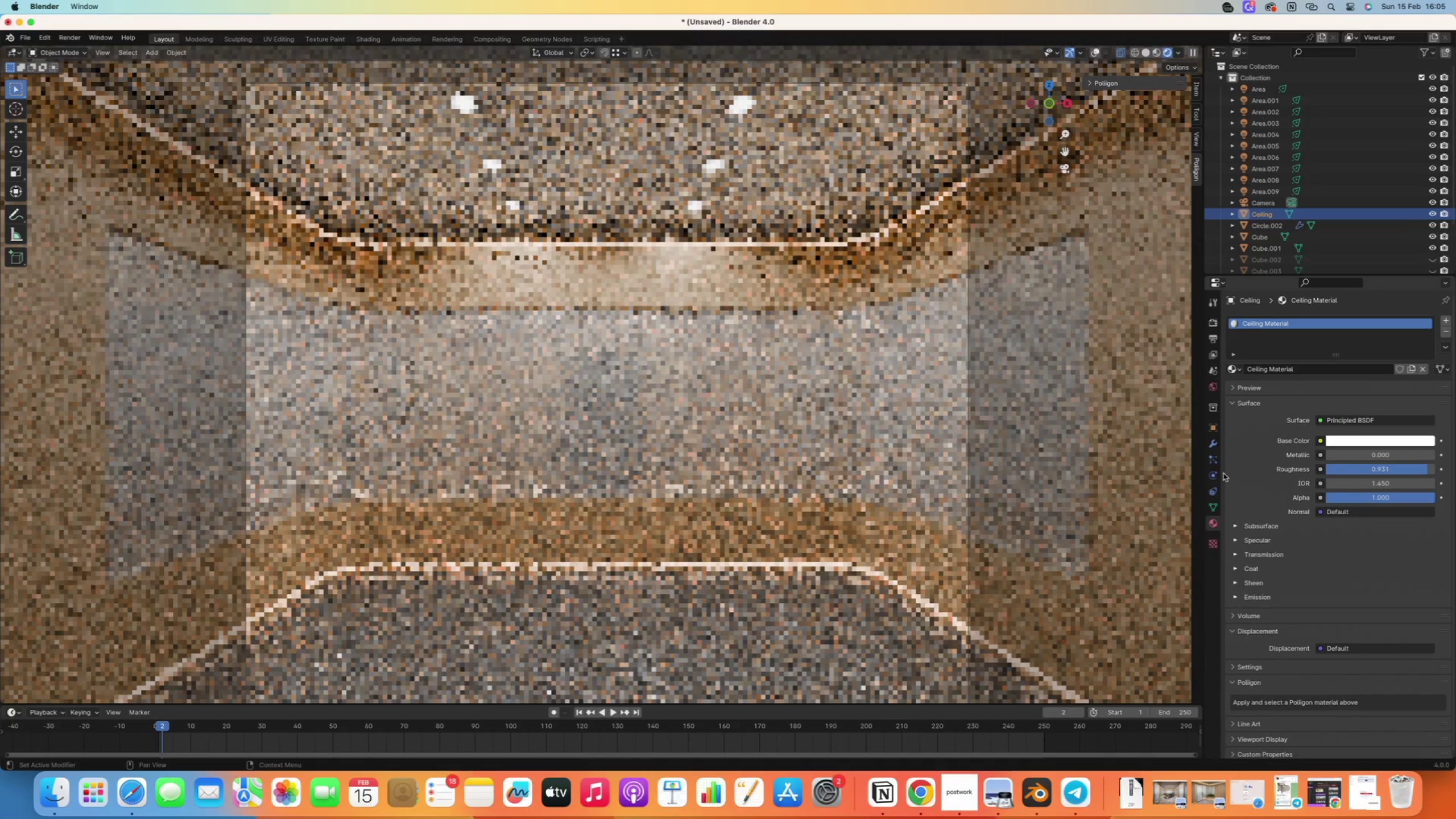 
left_click([1331, 421])
 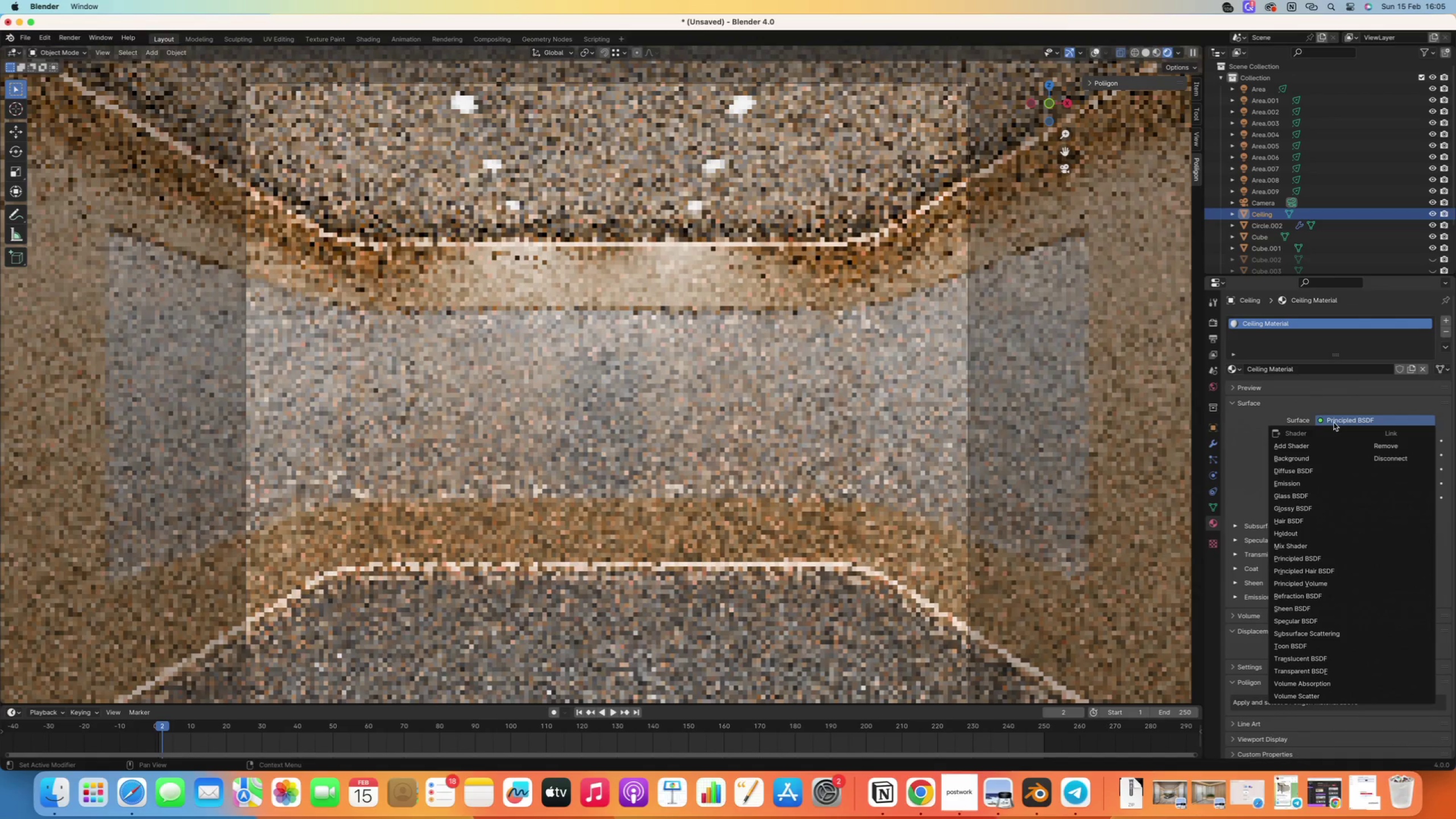 
left_click([1247, 428])
 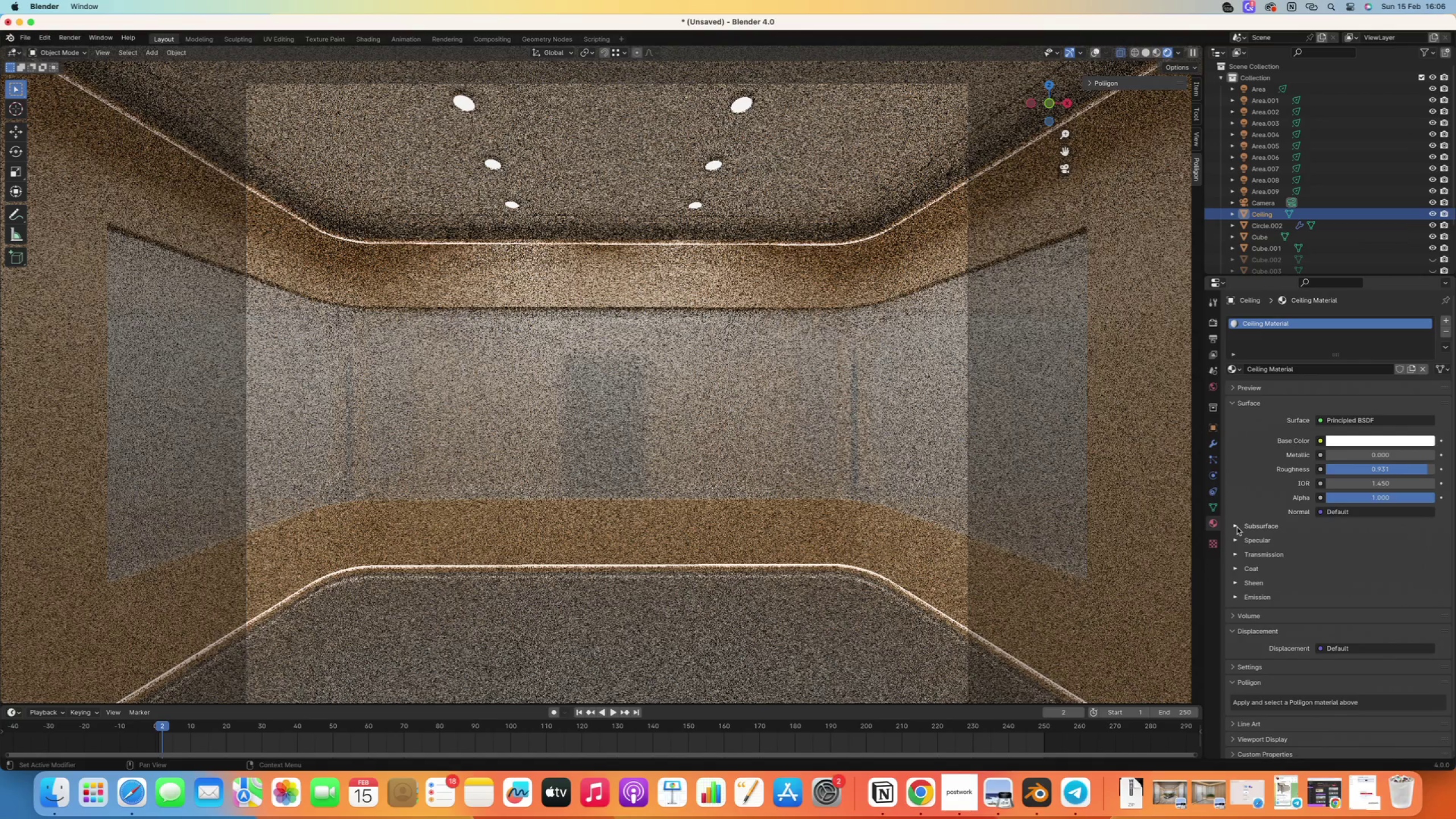 
wait(7.4)
 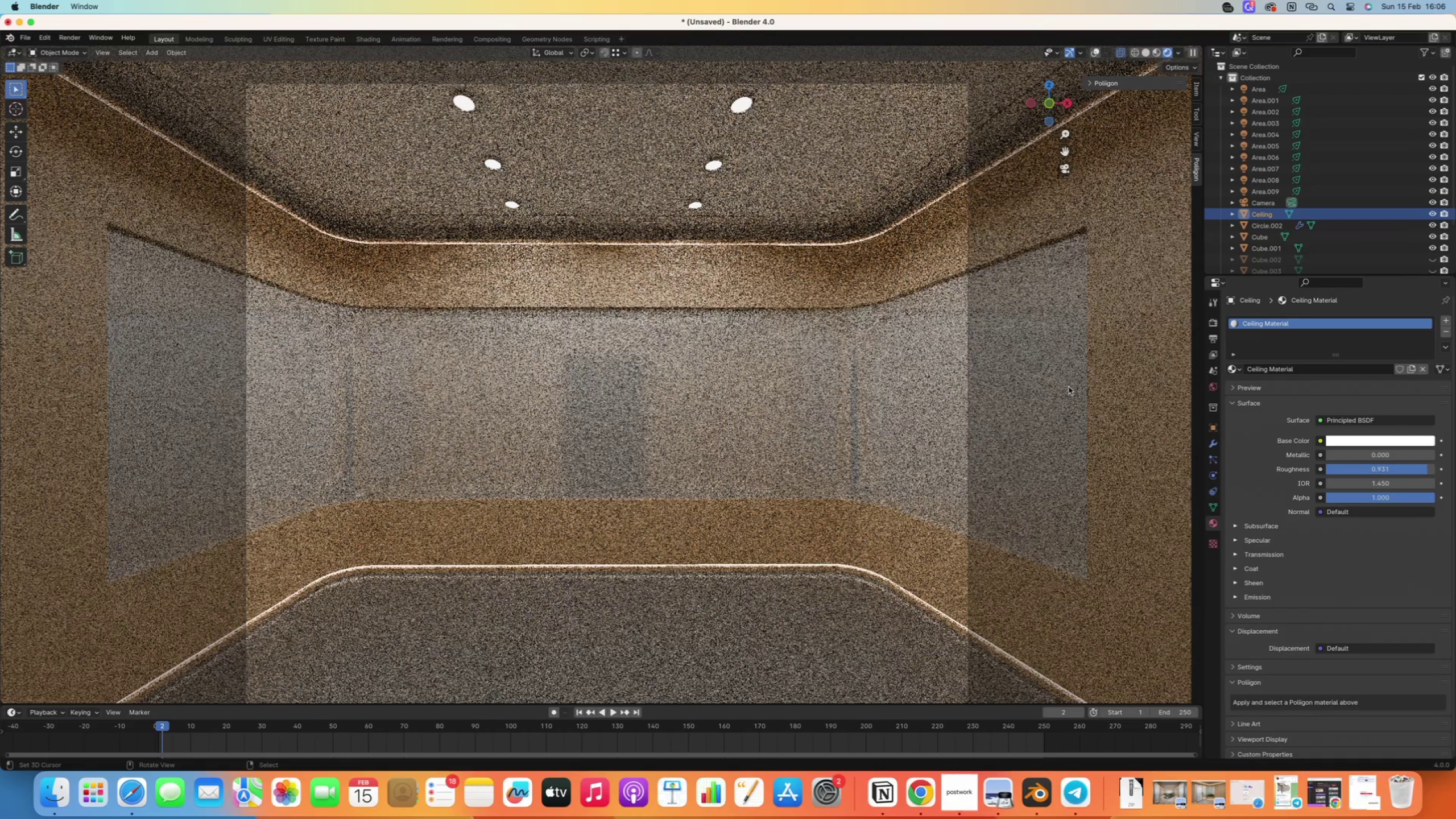 
right_click([782, 618])
 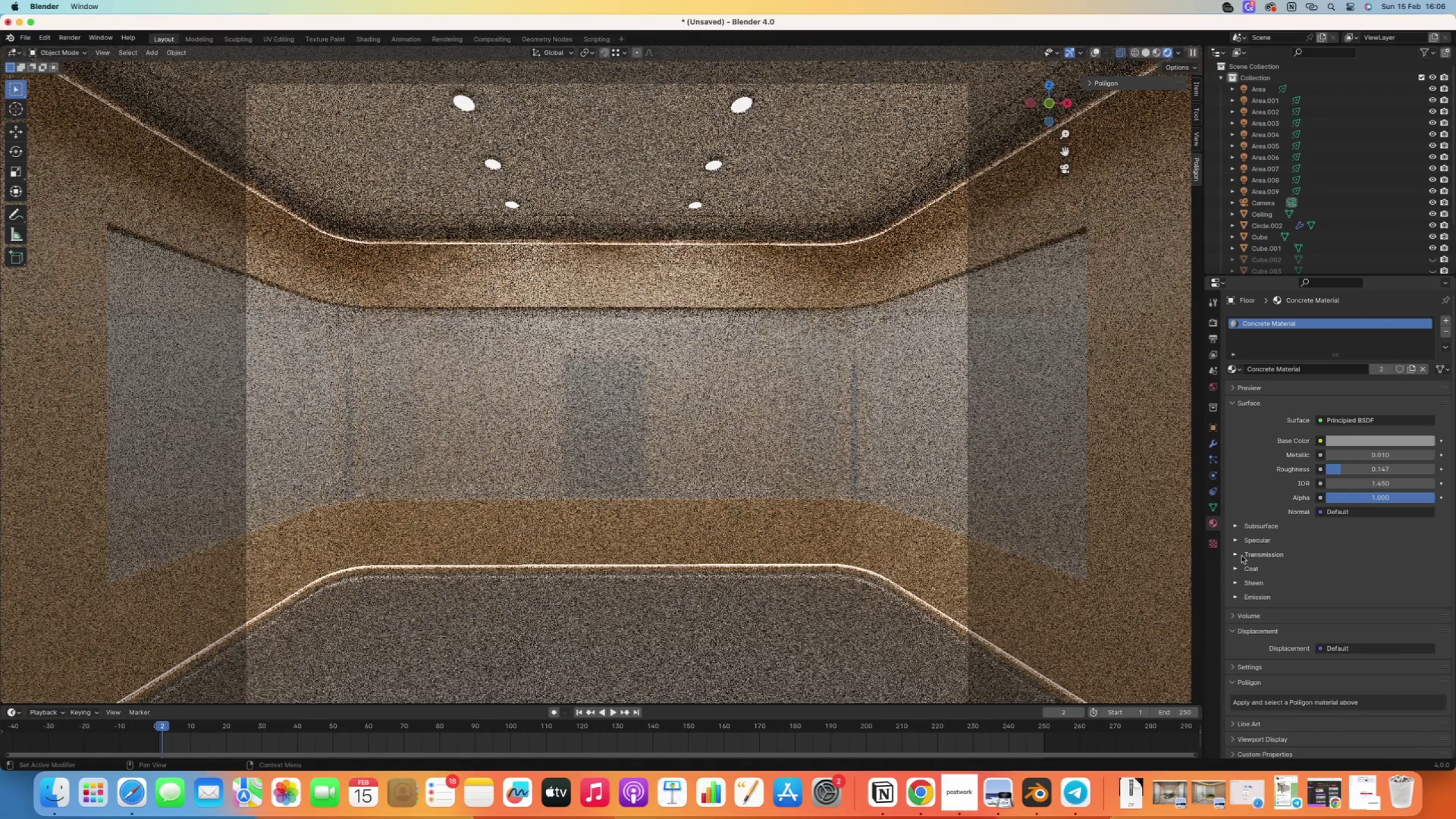 
left_click([1236, 527])
 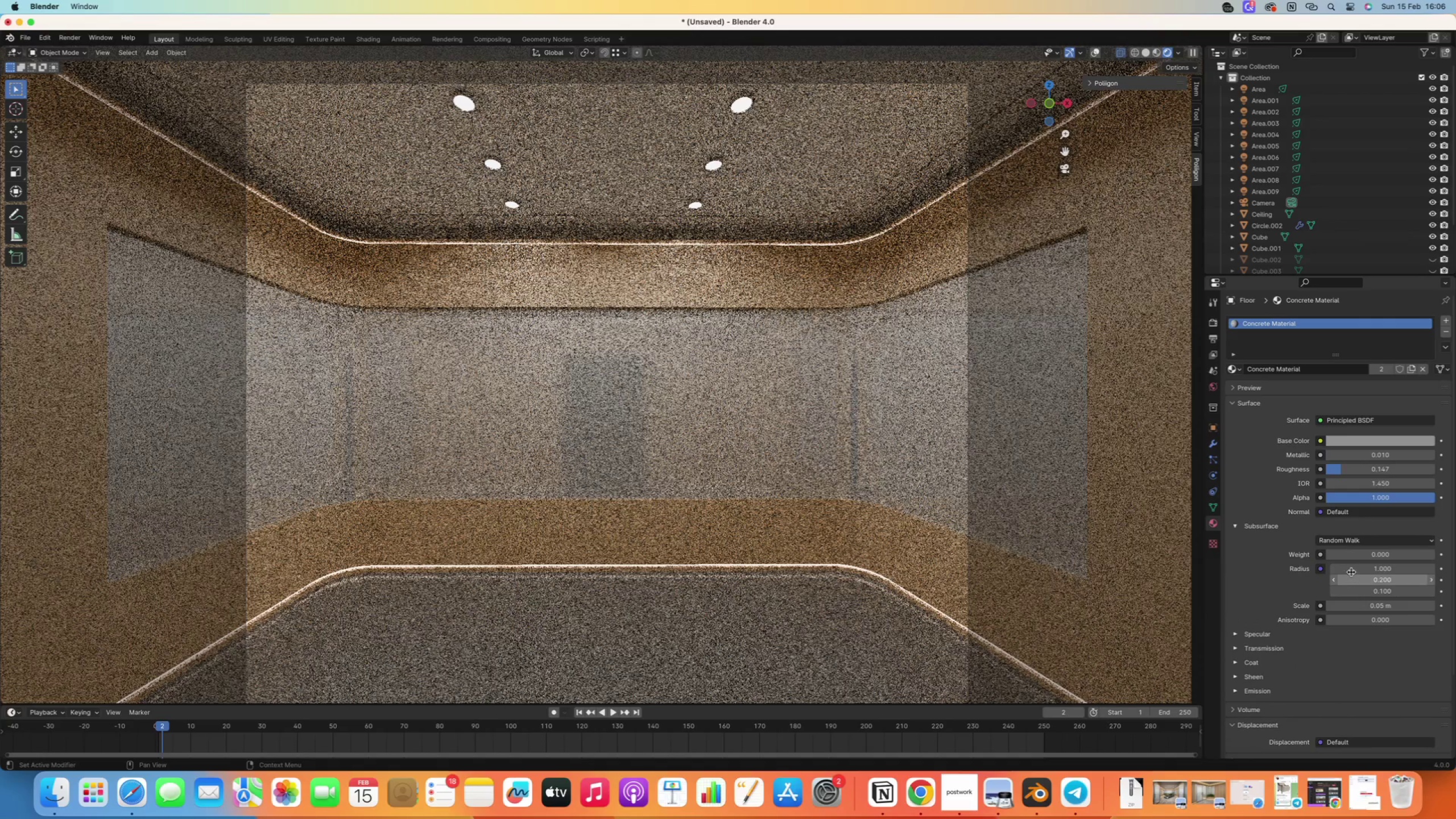 
left_click_drag(start_coordinate=[1350, 556], to_coordinate=[1363, 576])
 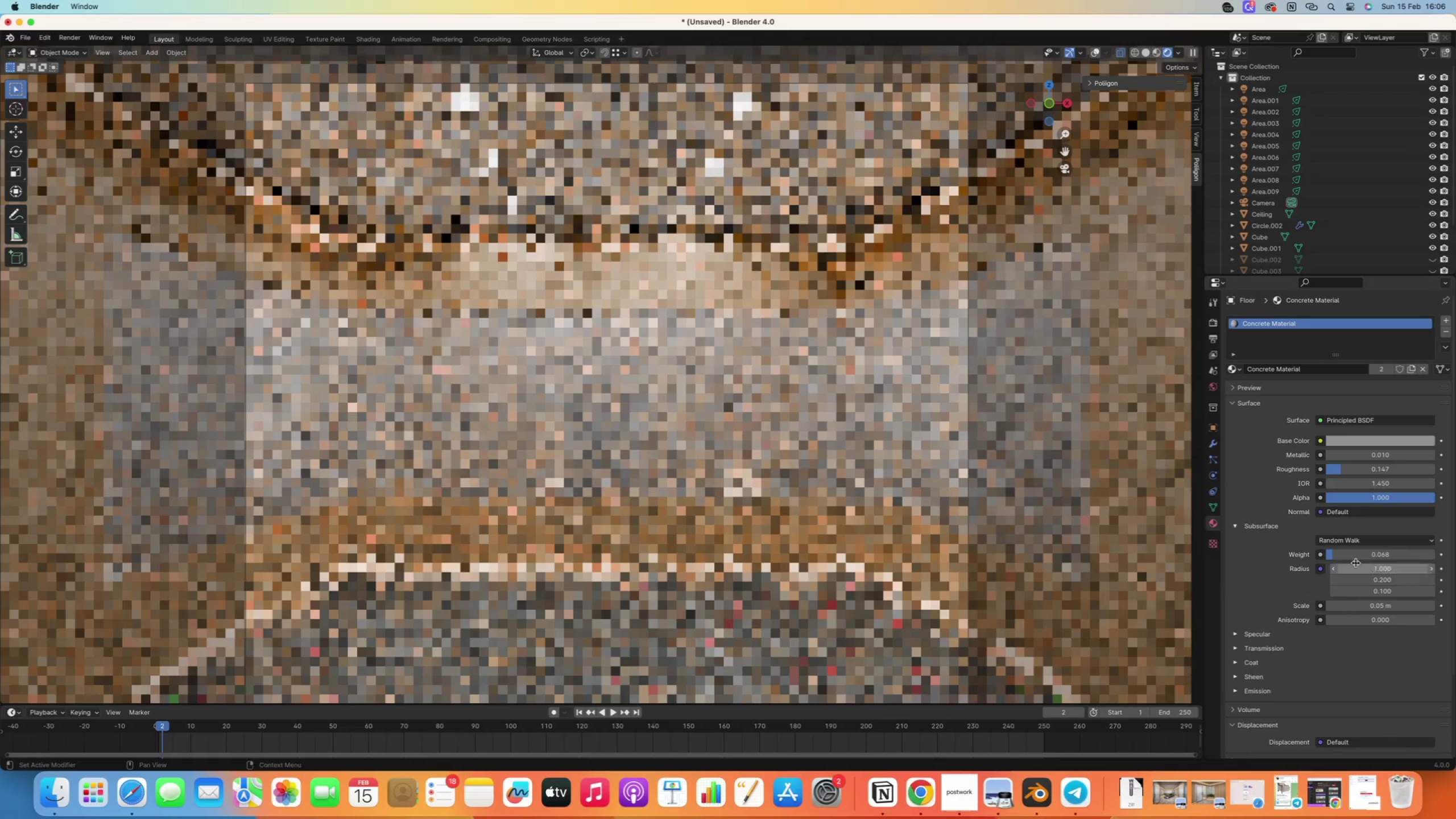 
left_click([1345, 536])
 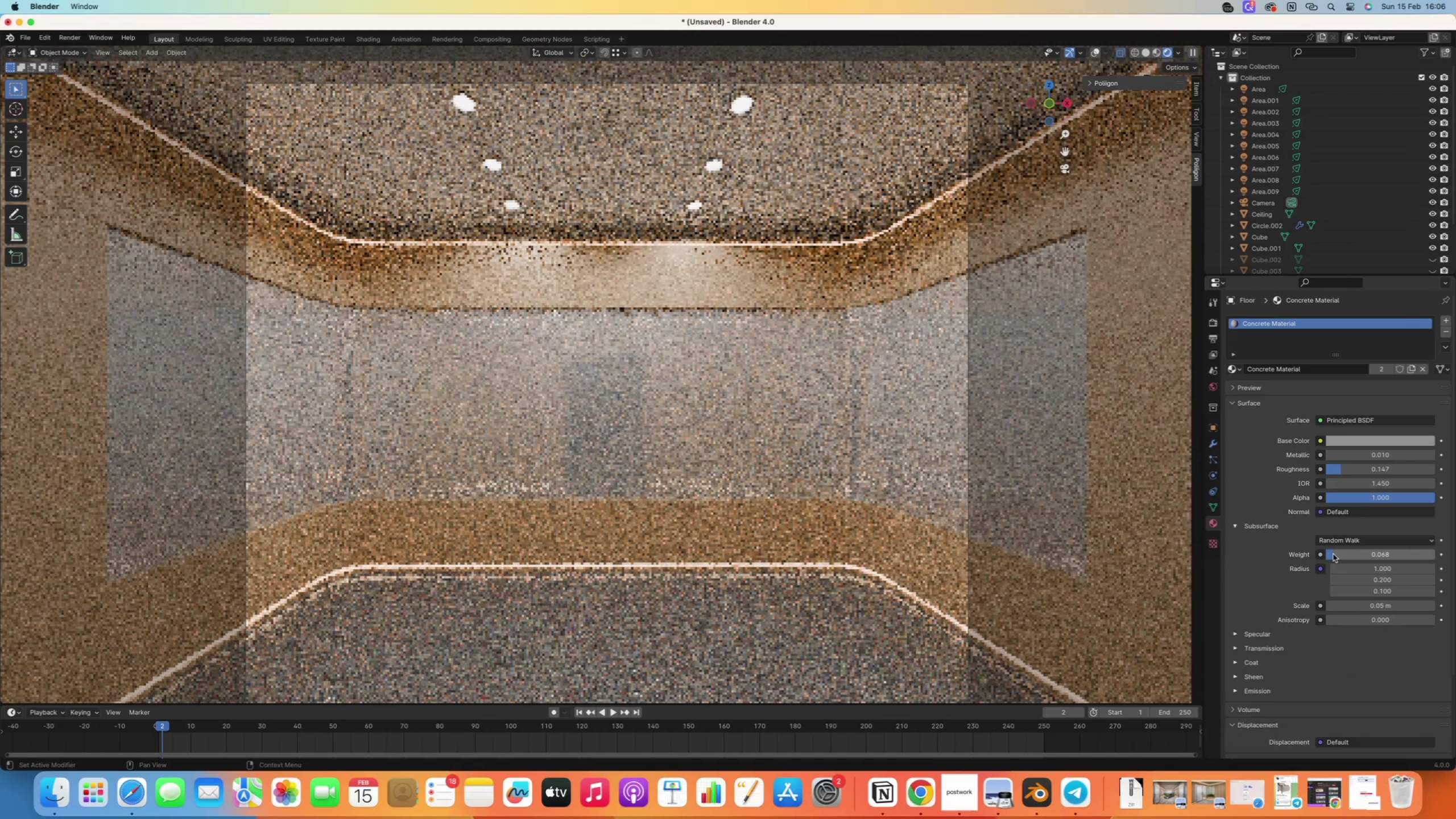 
wait(12.52)
 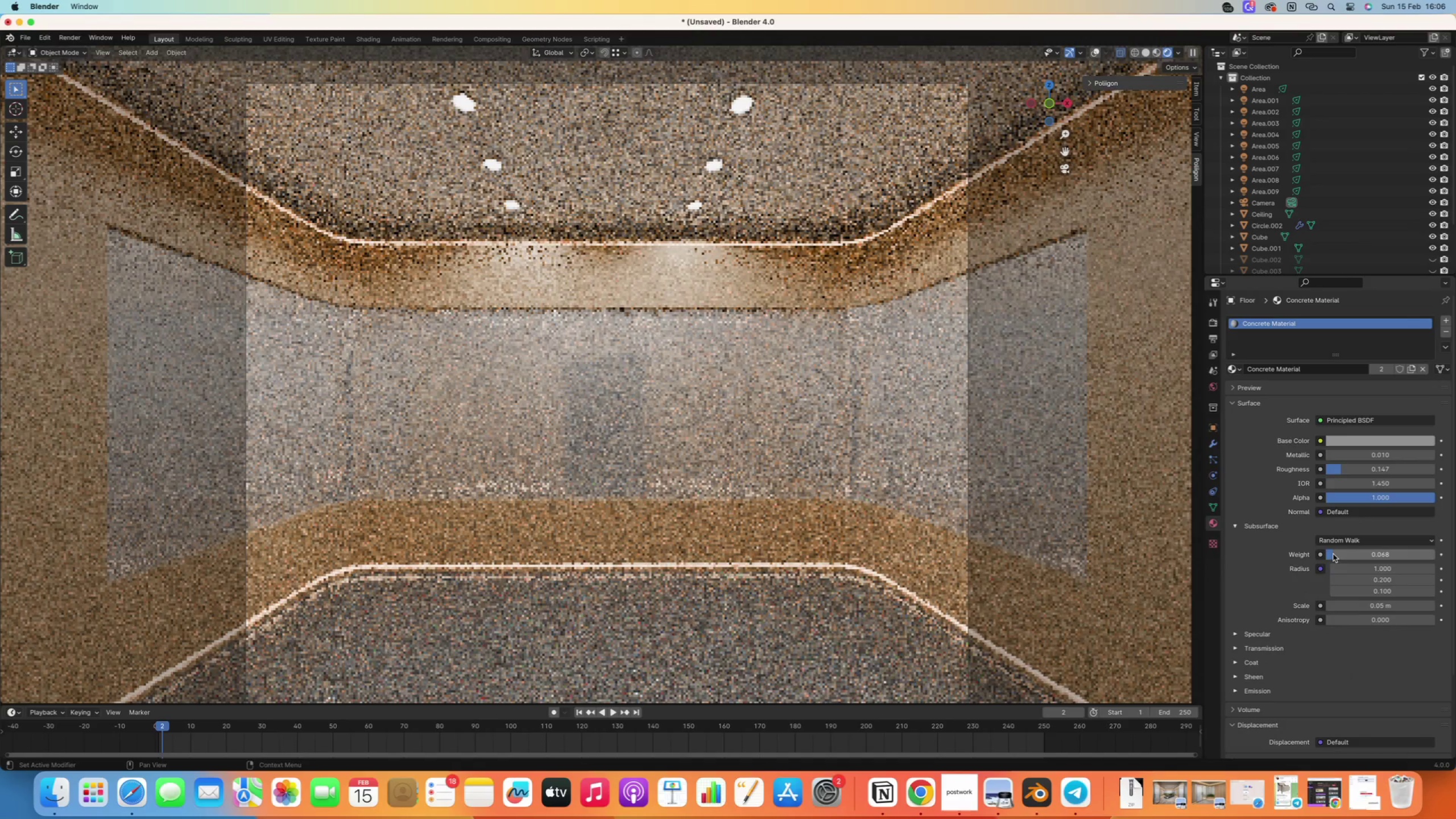 
double_click([1215, 377])
 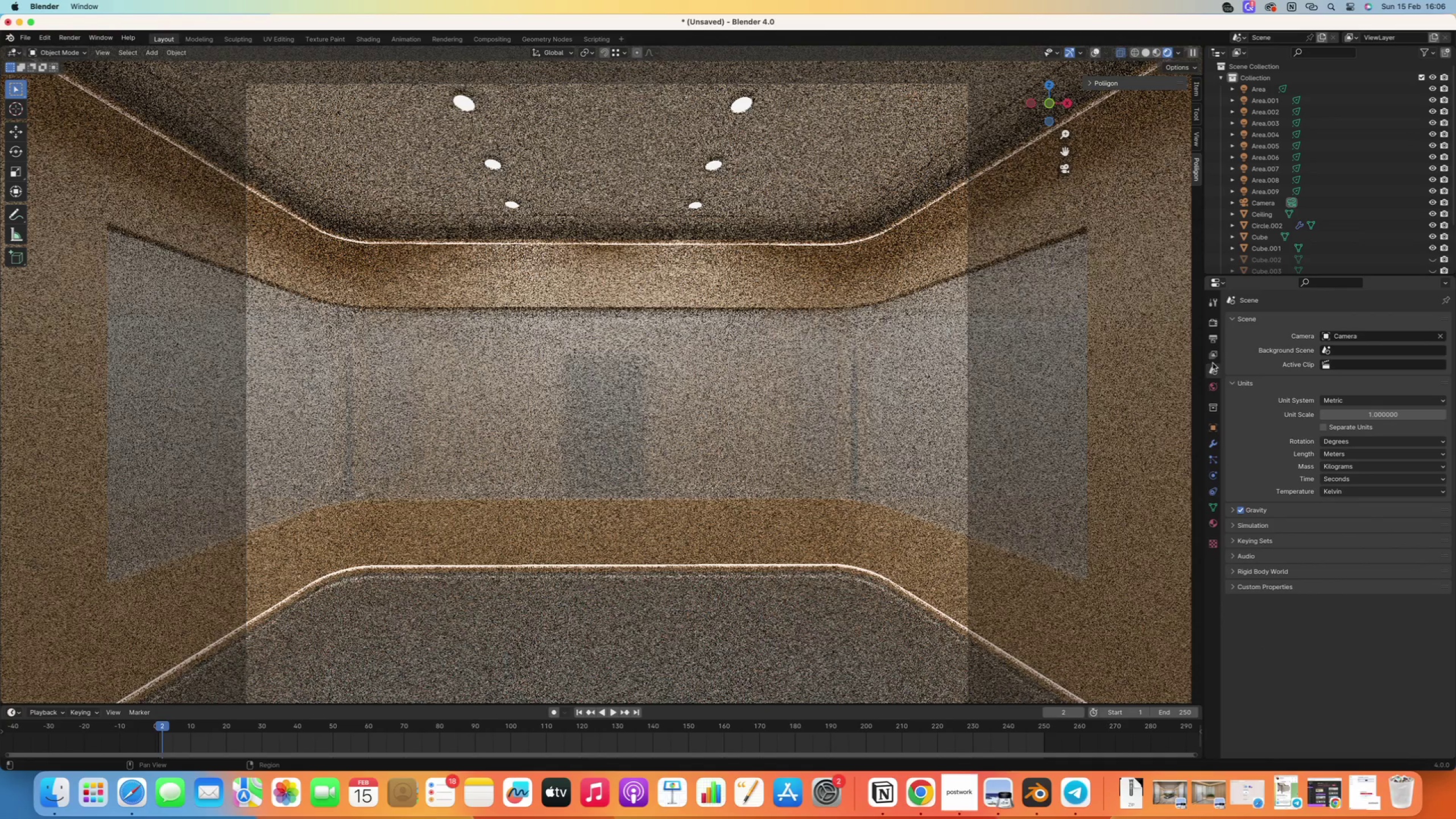 
left_click([1213, 362])
 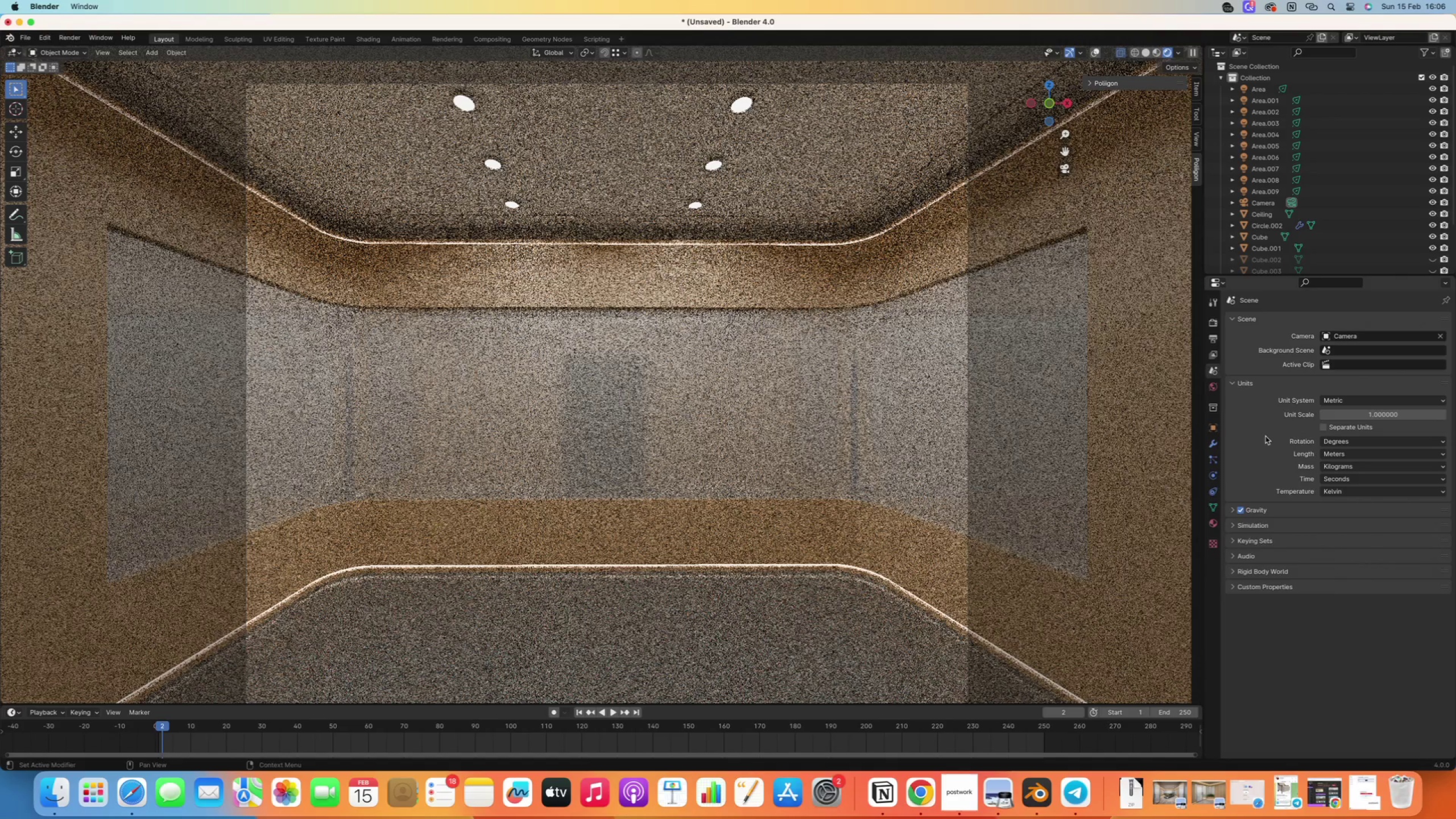 
wait(7.32)
 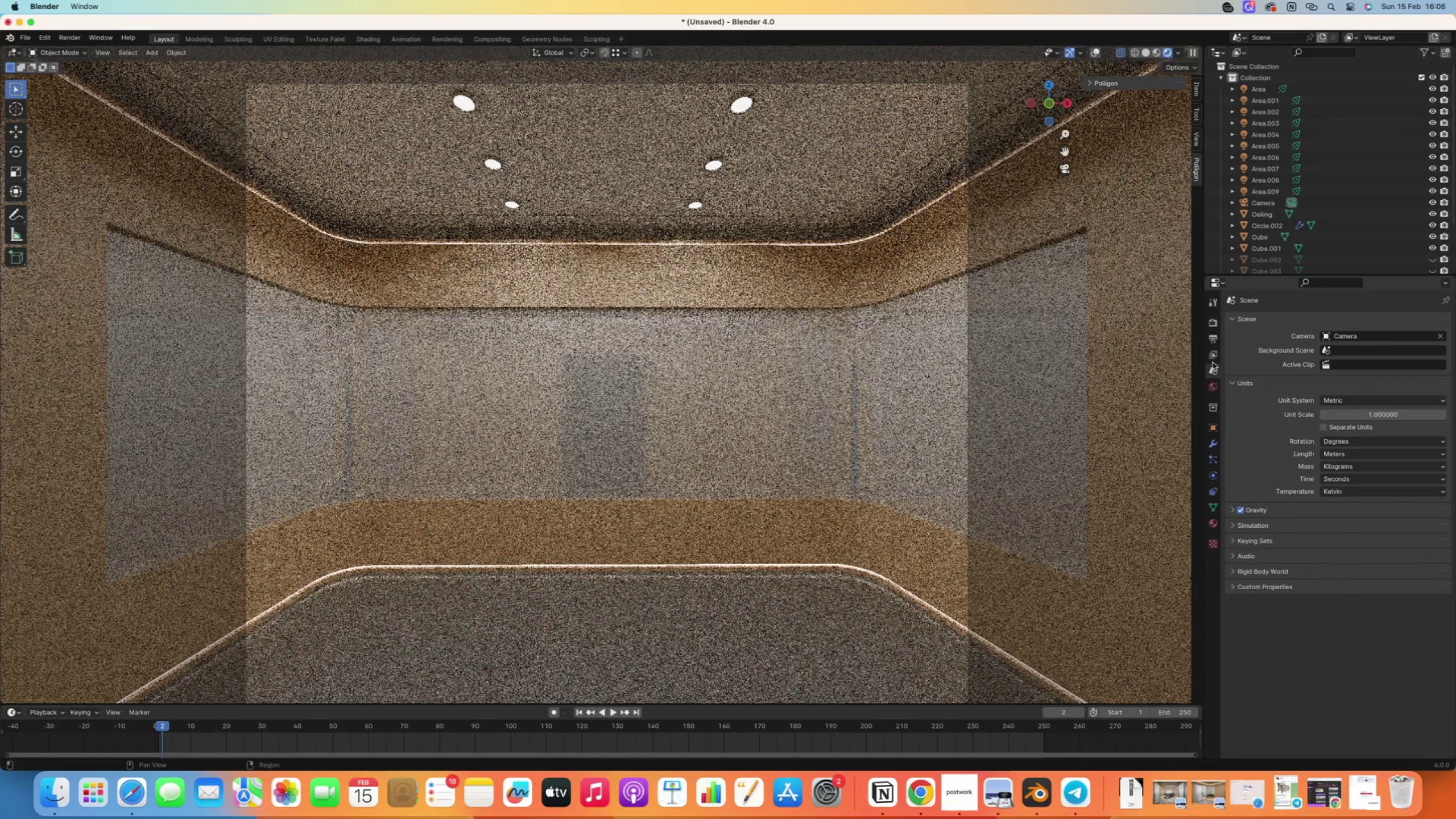 
left_click([963, 792])